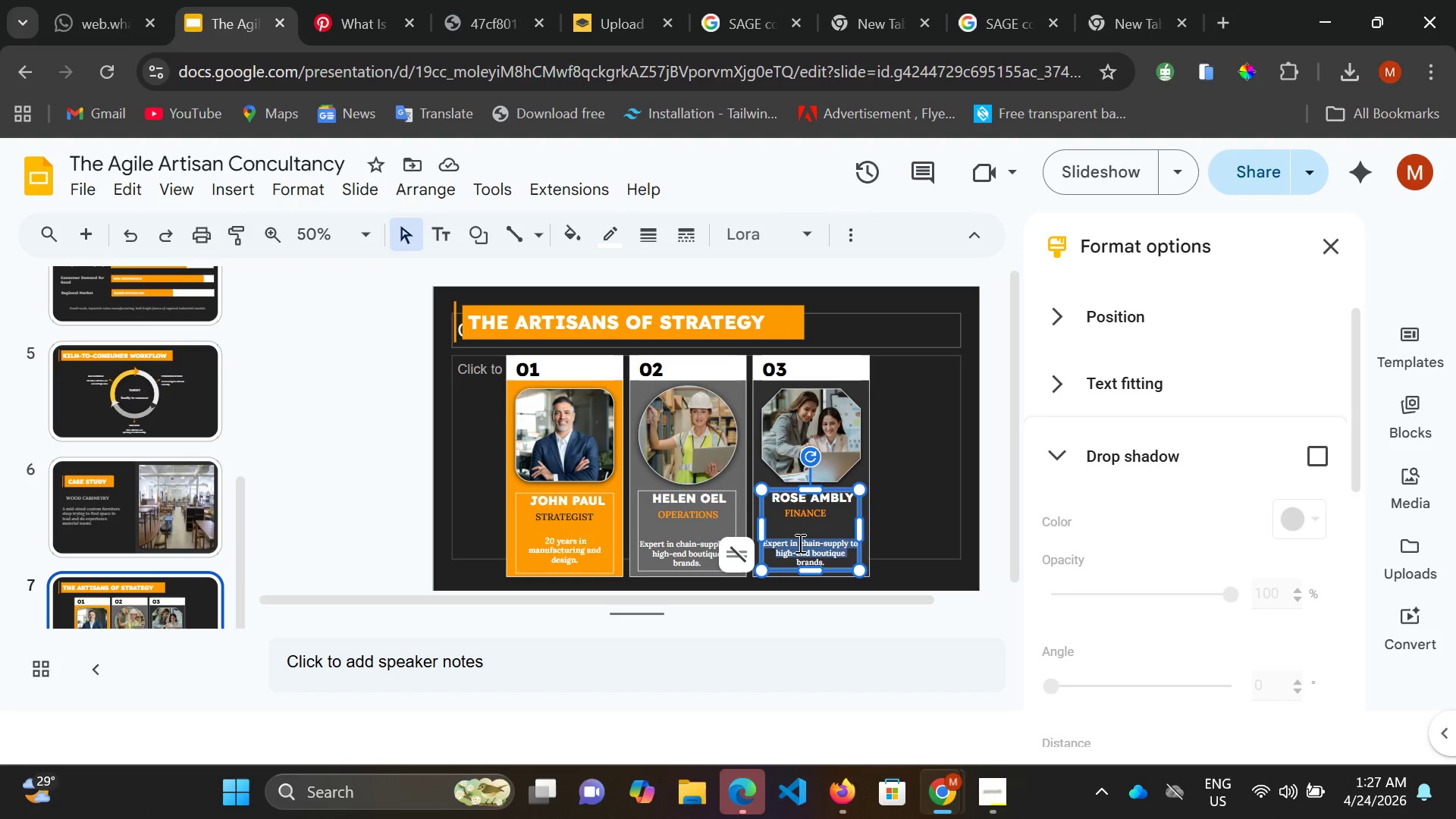 
wait(14.5)
 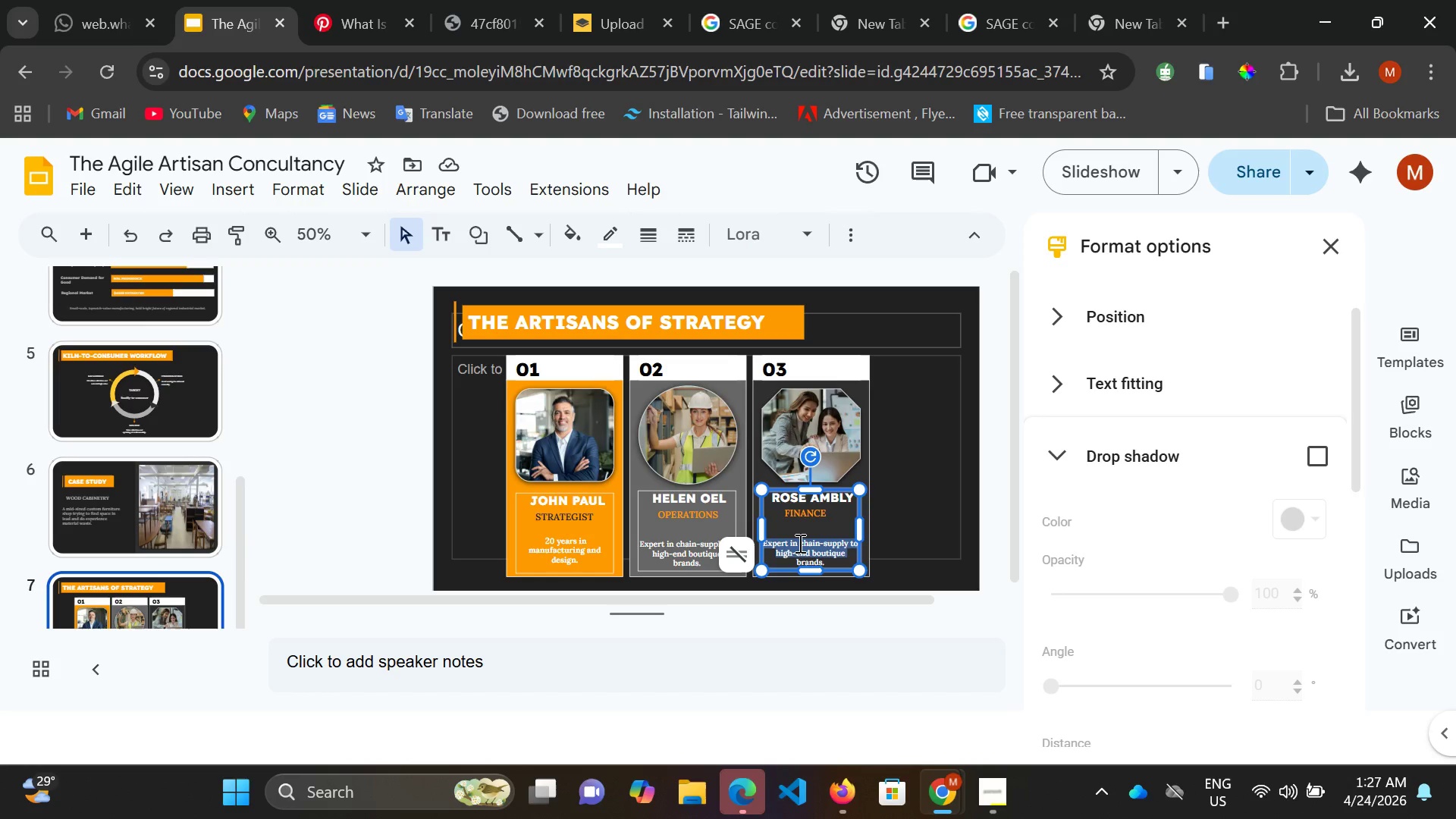 
type(SL)
key(Backspace)
 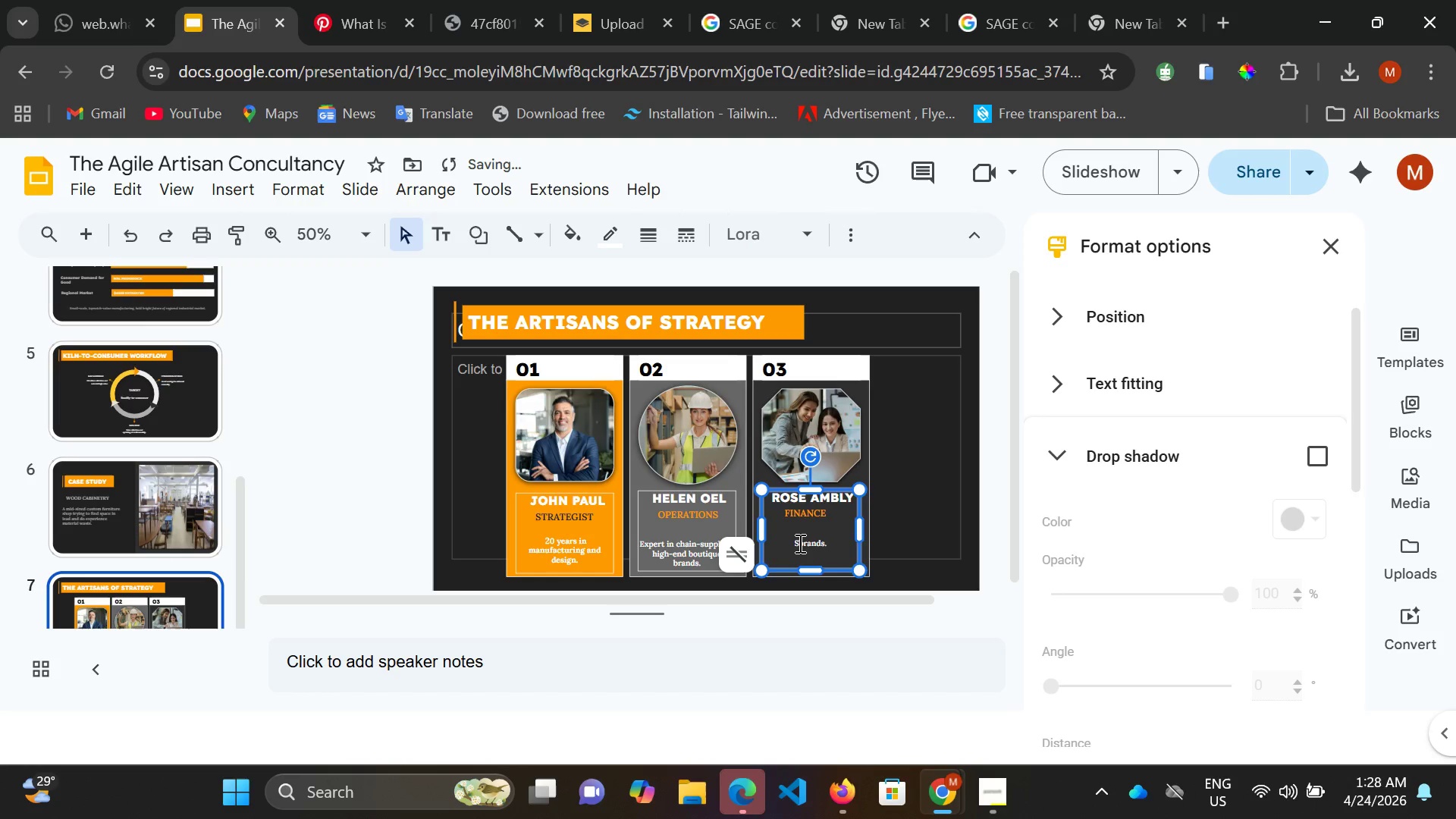 
key(ArrowRight)
 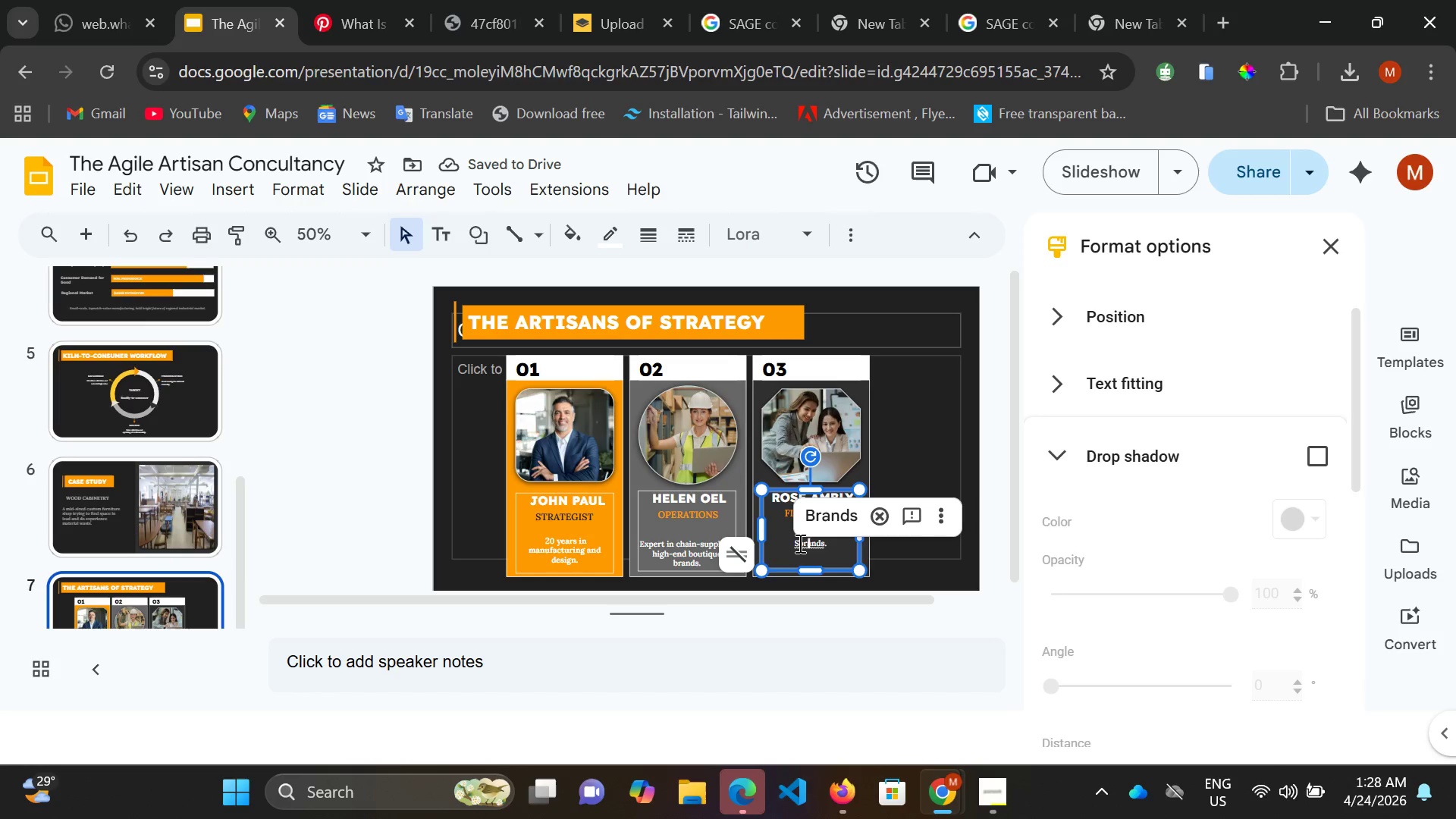 
key(ArrowRight)
 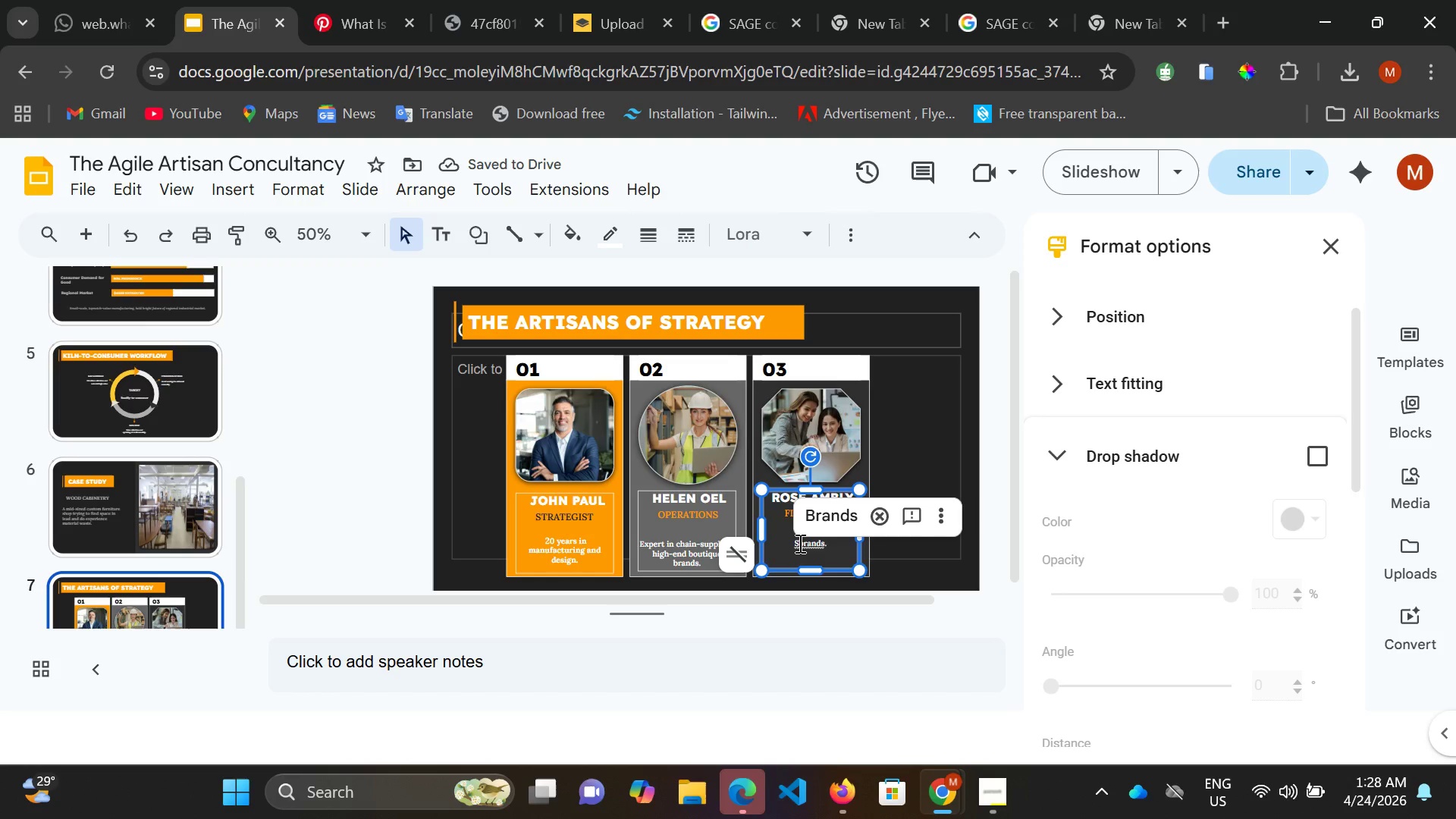 
key(ArrowRight)
 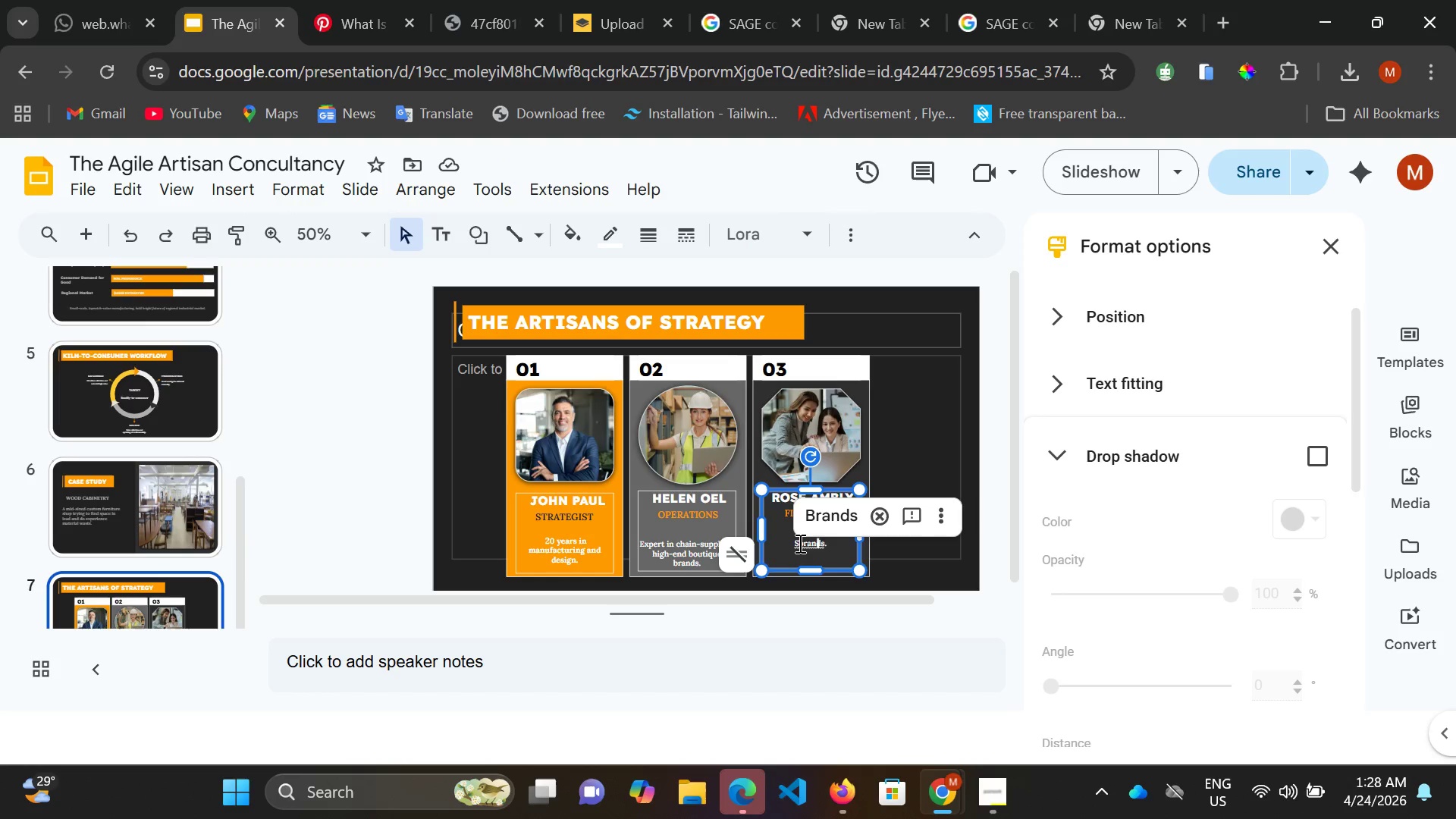 
key(ArrowRight)
 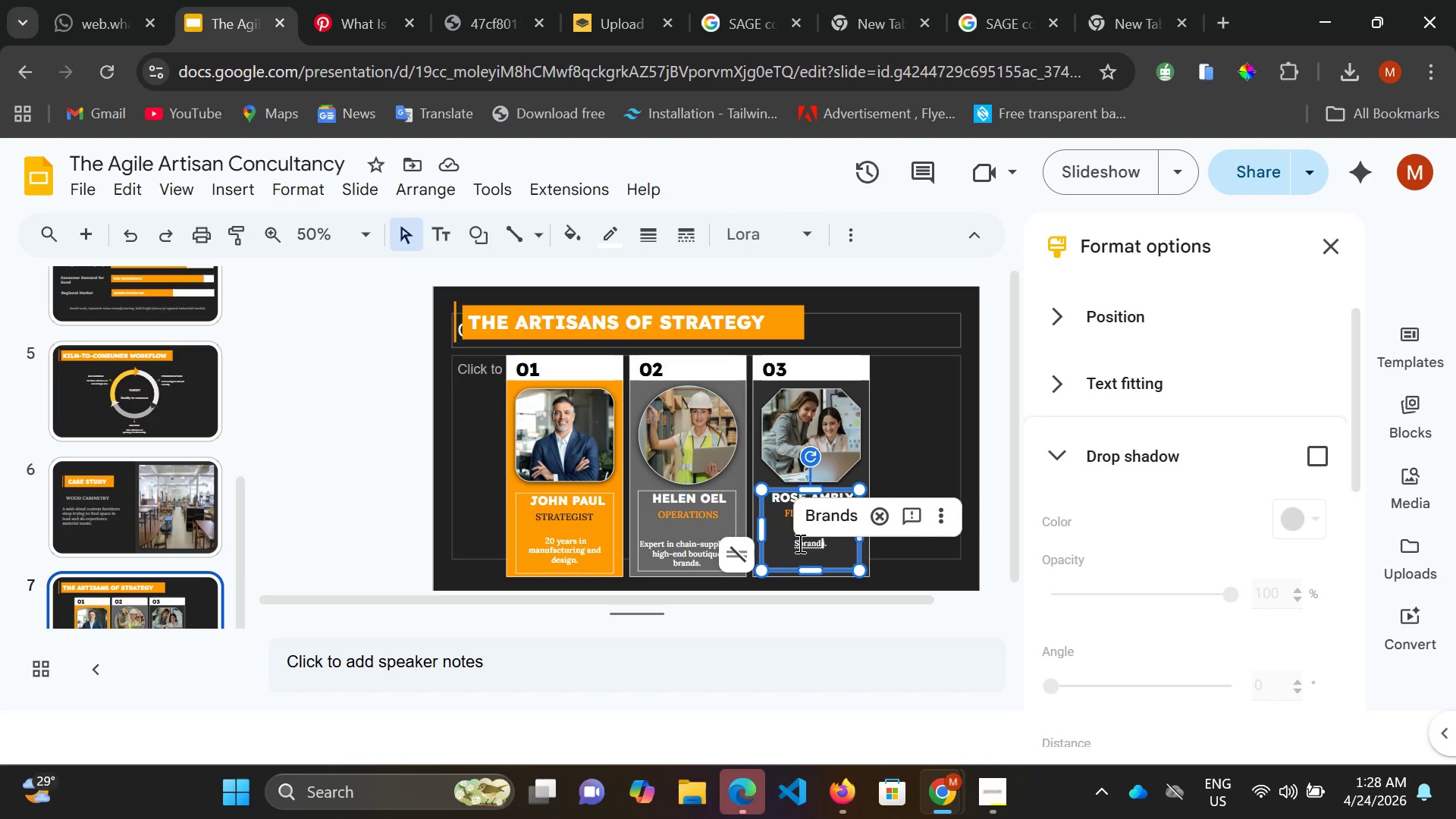 
key(ArrowRight)
 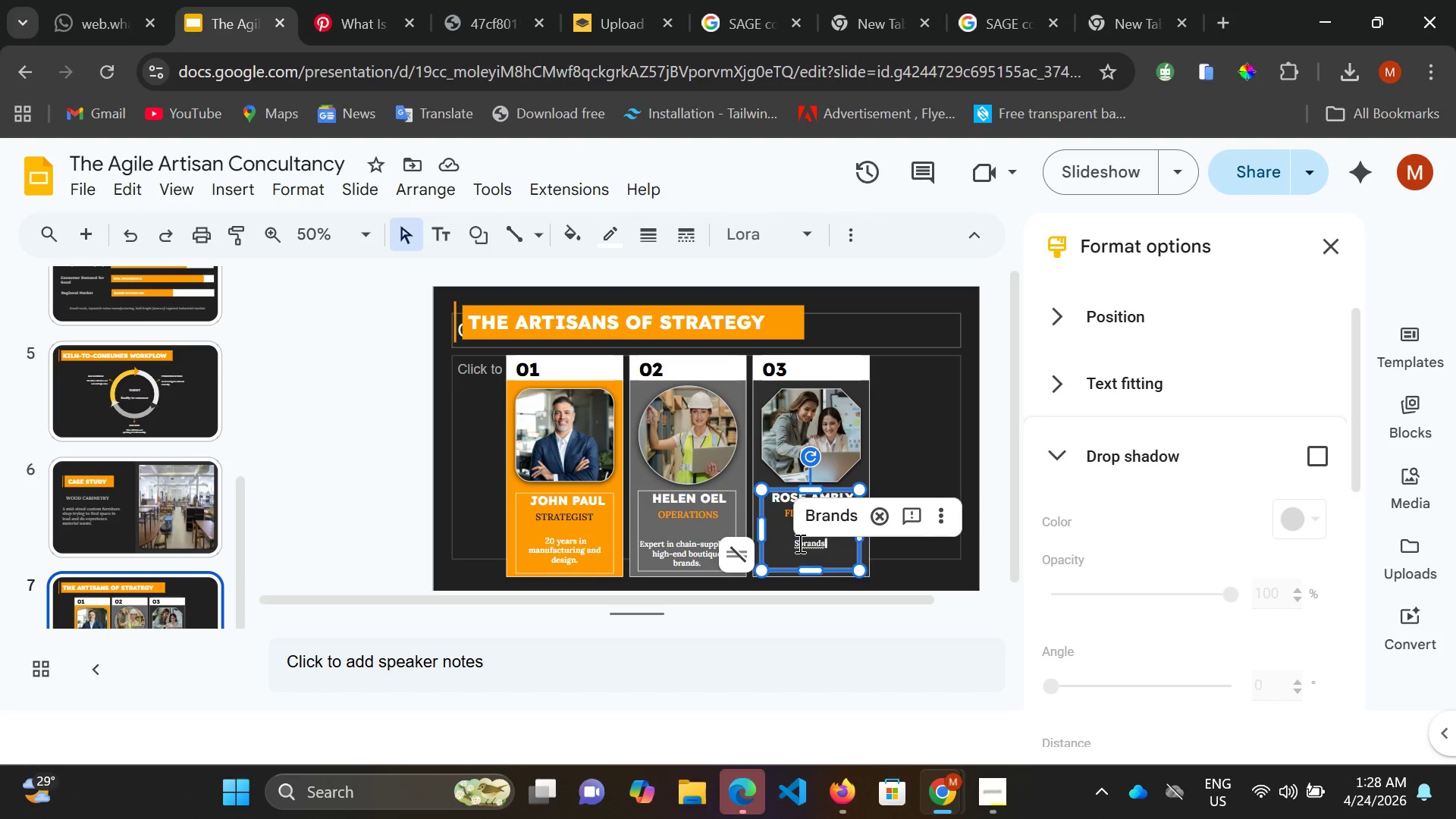 
key(ArrowRight)
 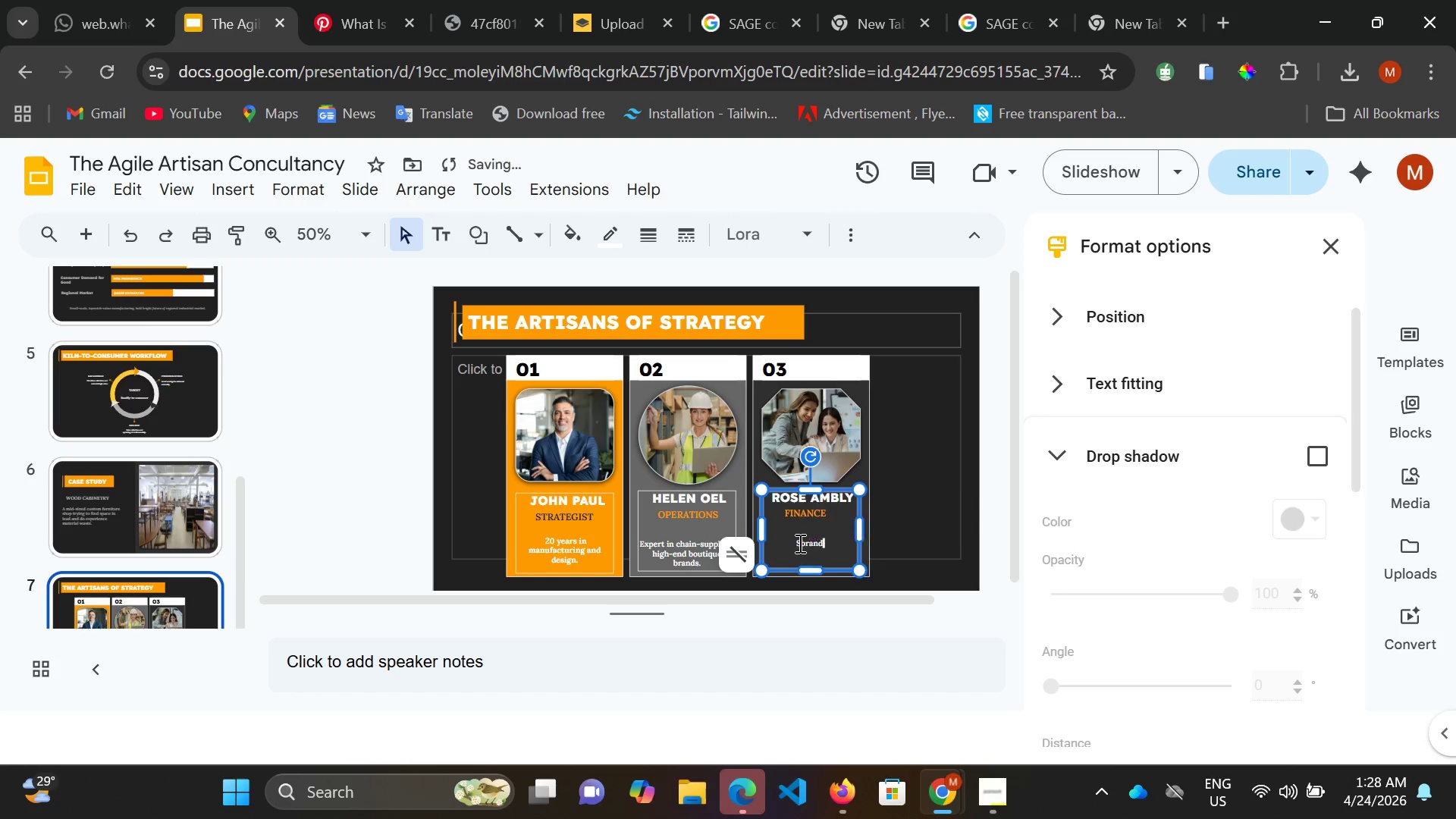 
key(Backspace)
key(Backspace)
key(Backspace)
key(Backspace)
key(Backspace)
key(Backspace)
type(KILLED IN )
 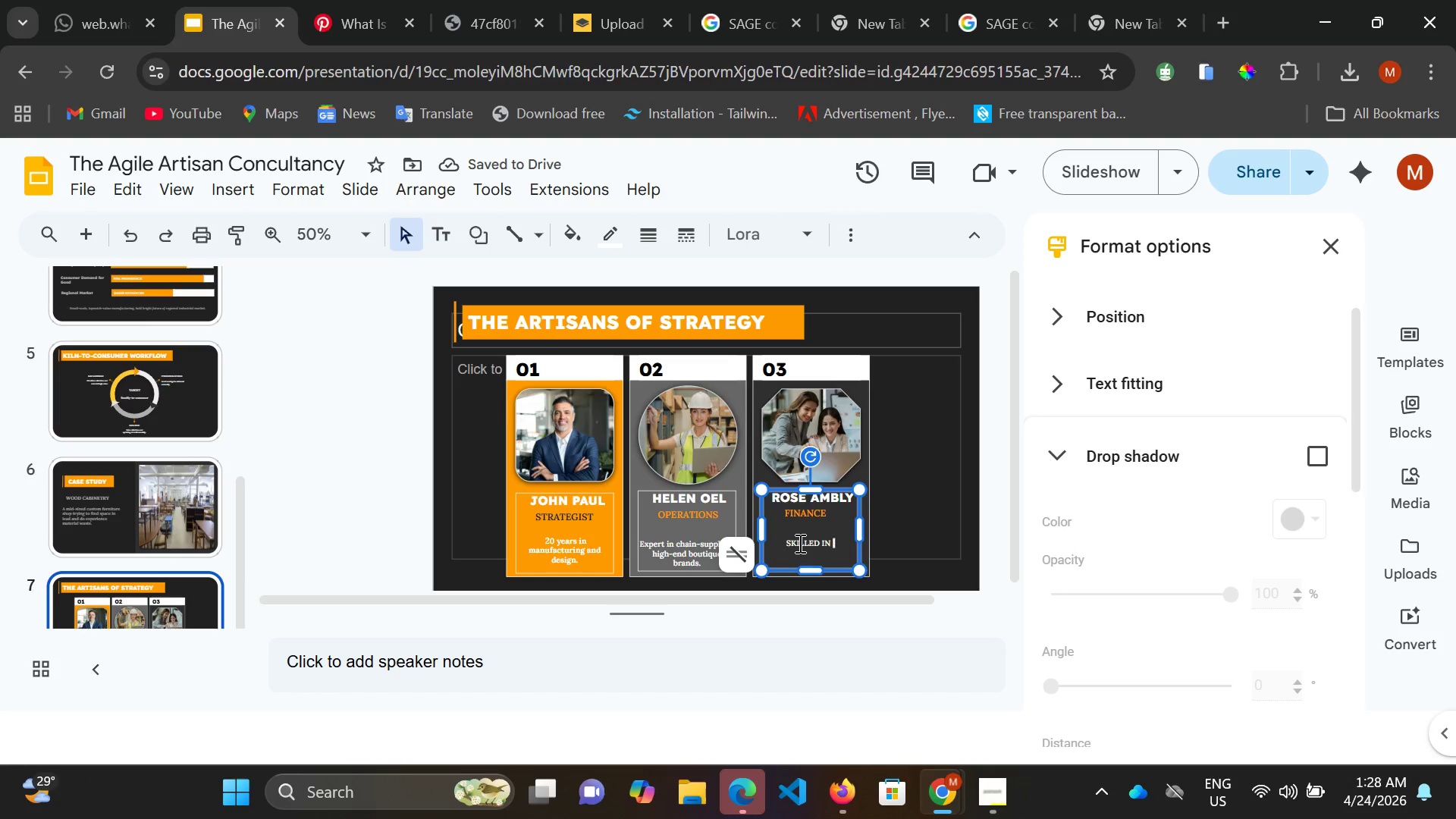 
type(SCALLING)
key(Backspace)
key(Backspace)
key(Backspace)
key(Backspace)
key(Backspace)
key(Backspace)
key(Backspace)
key(Backspace)
type(killed in )
 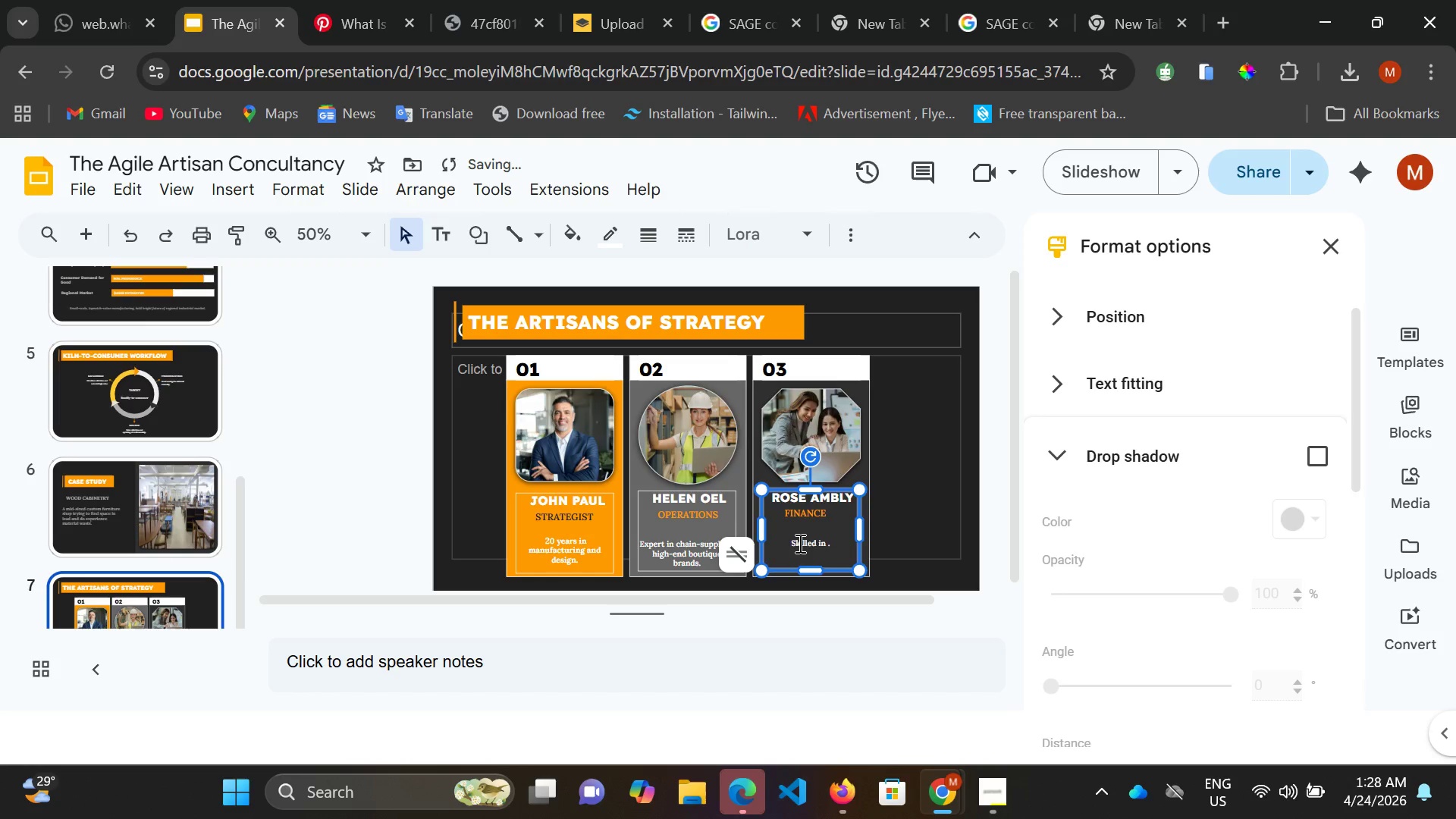 
type(c)
key(Backspace)
type(scaling capital fot thr)
key(Backspace)
key(Backspace)
key(Backspace)
key(Backspace)
key(Backspace)
type(r the ma)
 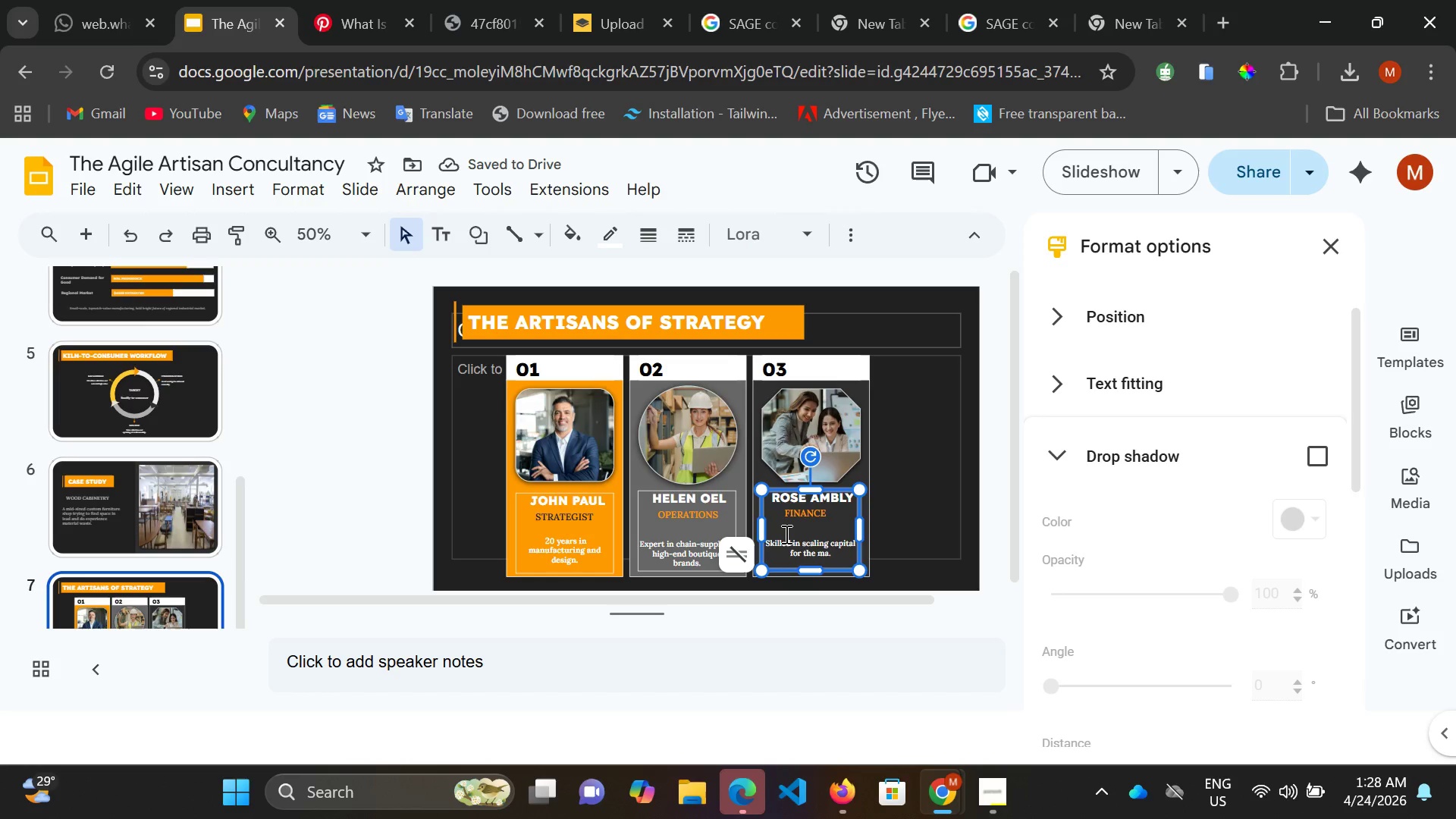 
key(Backspace)
key(Backspace)
key(Backspace)
key(Backspace)
key(Backspace)
key(Backspace)
type(econmy mar)
key(Backspace)
type(ker)
 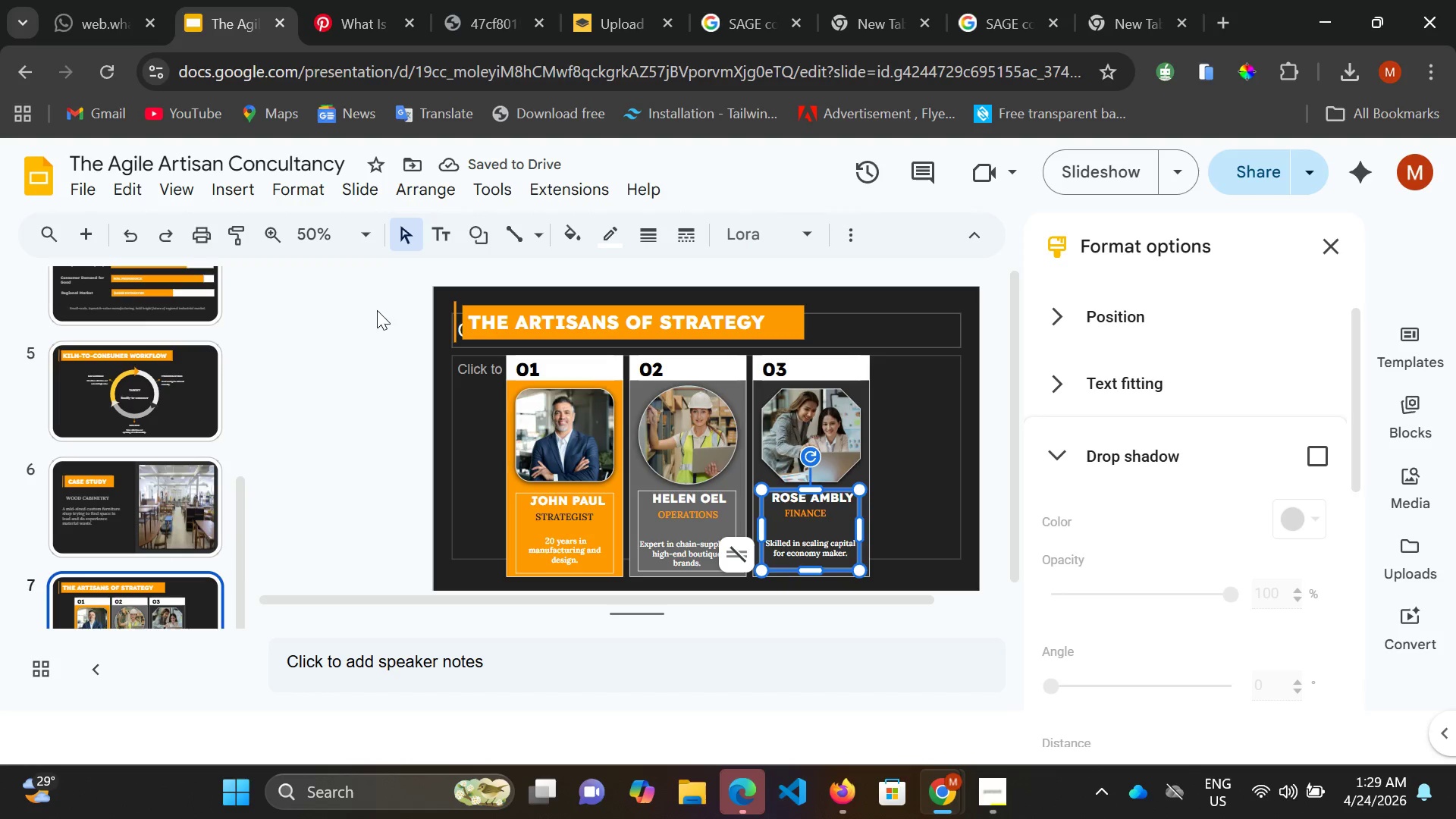 
left_click([363, 231])
 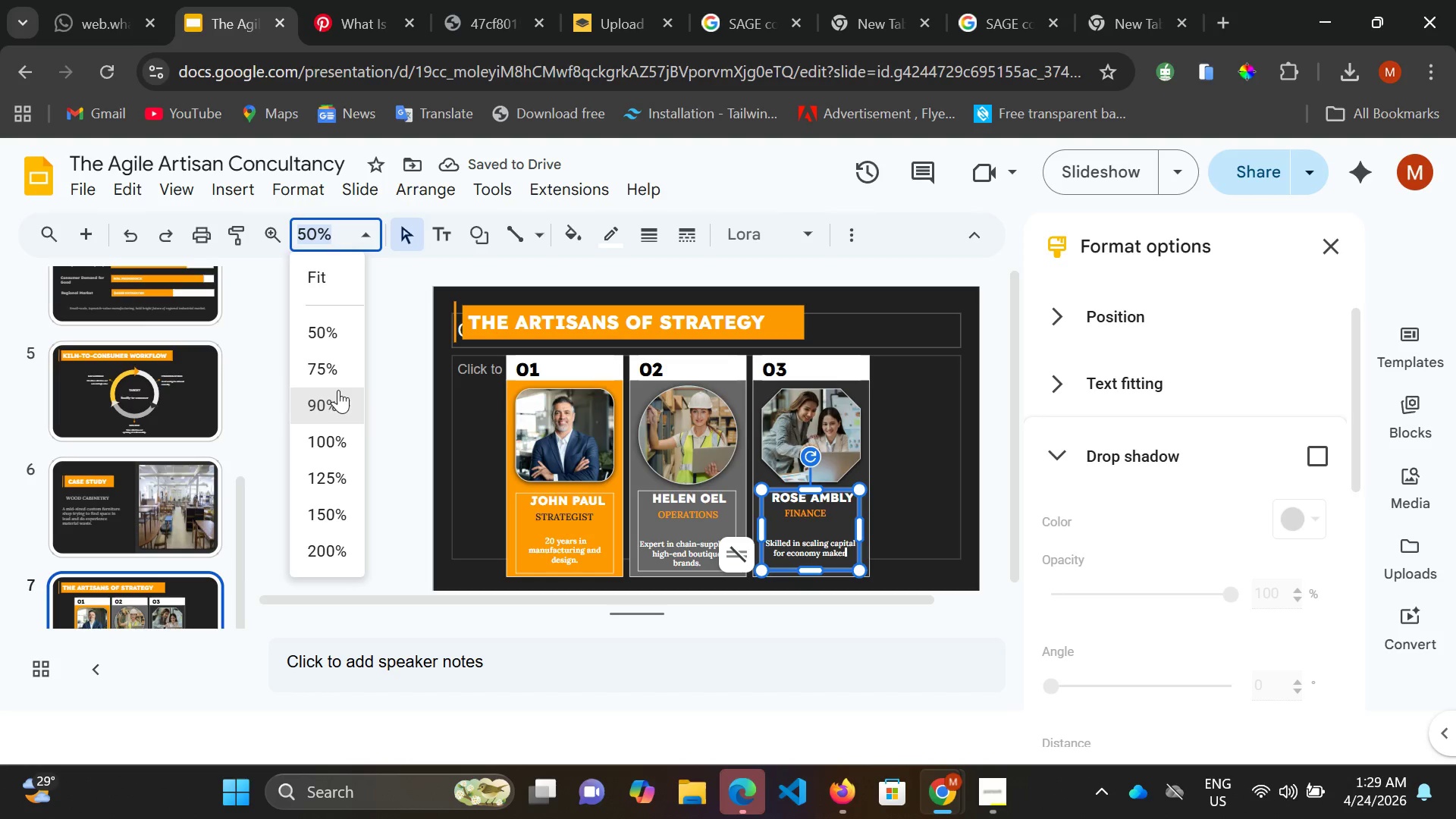 
left_click([338, 390])
 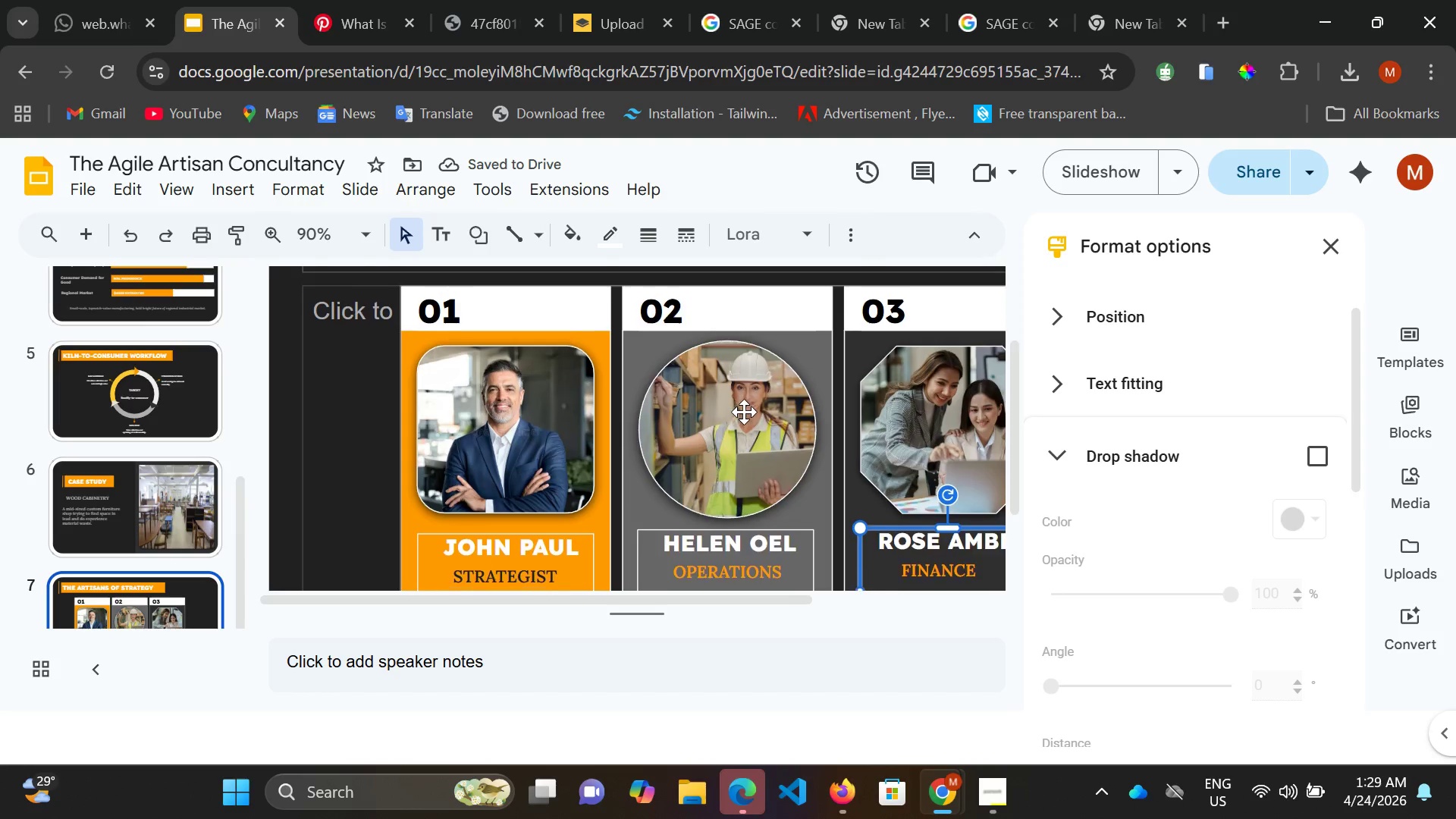 
scroll: coordinate [781, 519], scroll_direction: down, amount: 7.0
 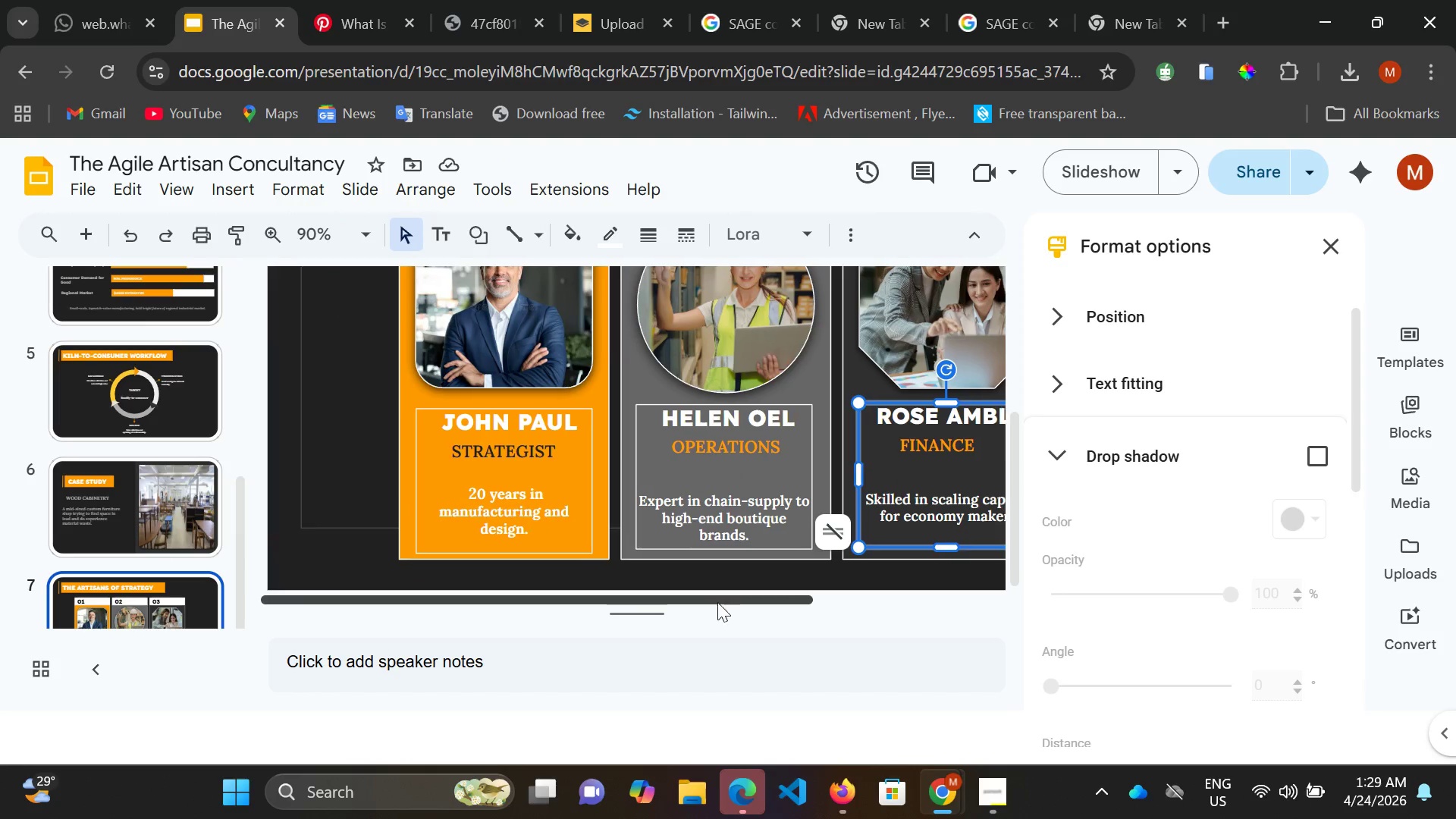 
left_click_drag(start_coordinate=[704, 597], to_coordinate=[792, 606])
 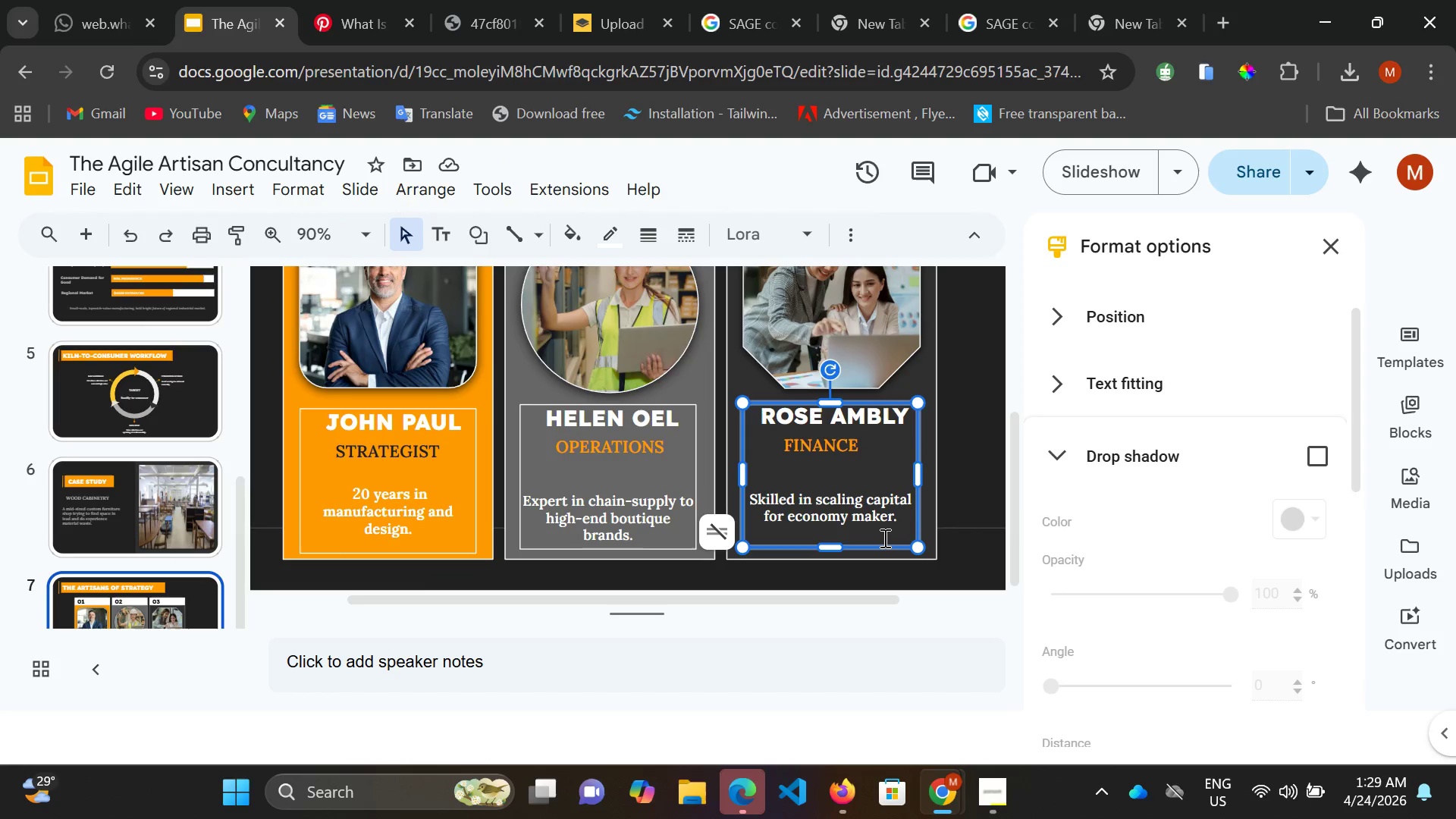 
wait(10.45)
 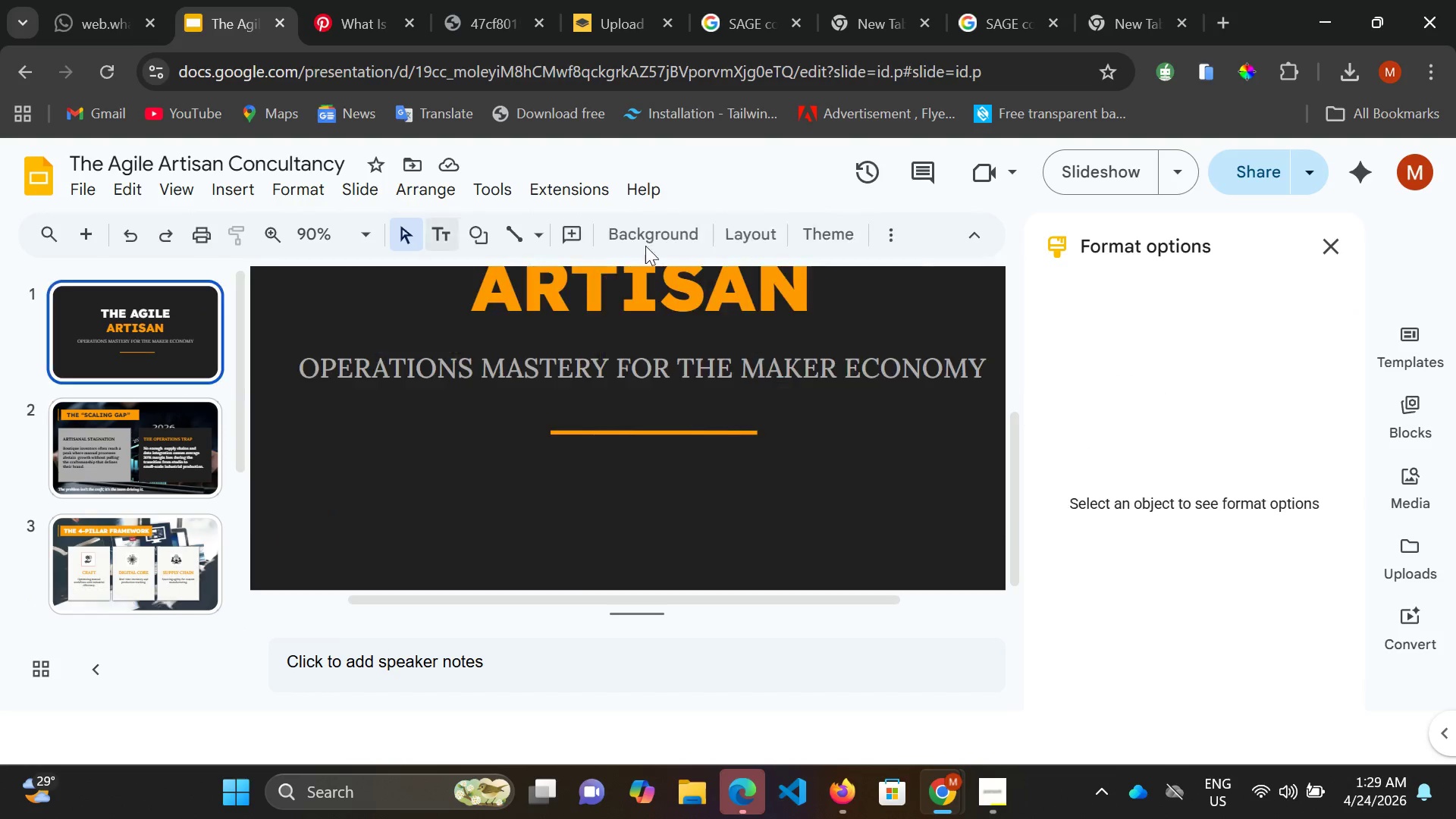 
left_click([163, 360])
 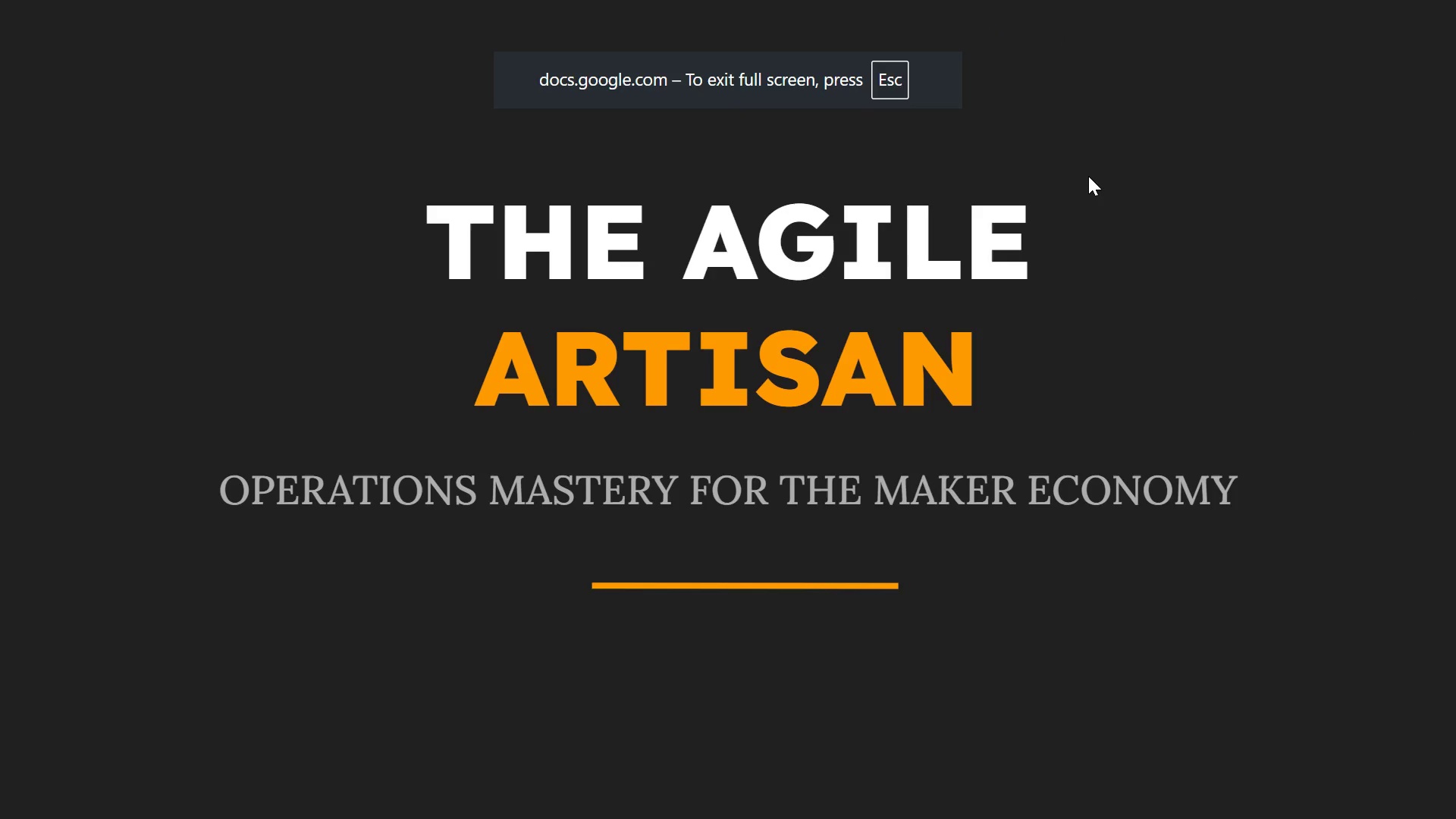 
scroll: coordinate [163, 360], scroll_direction: up, amount: 6.0
 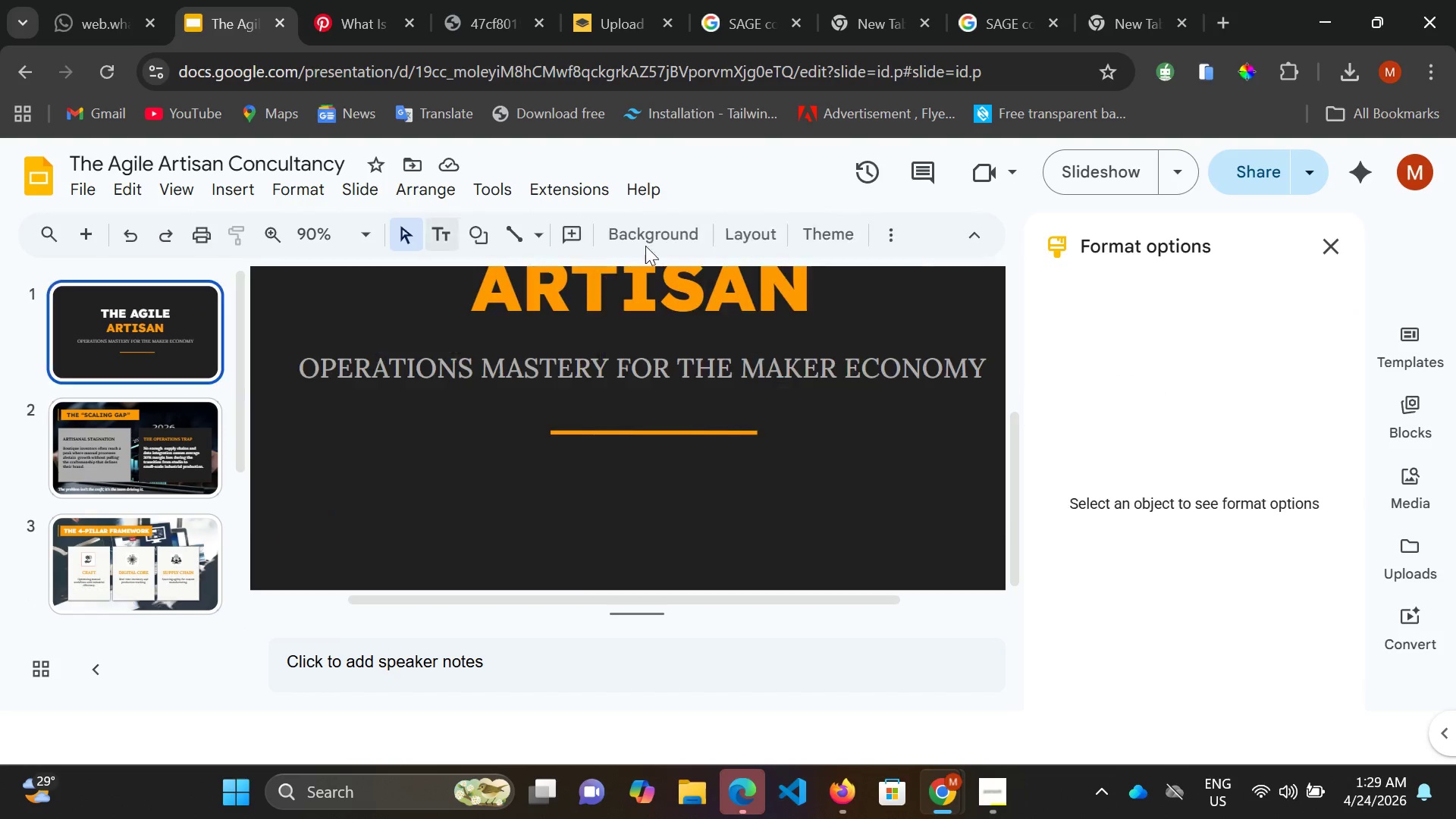 
wait(5.02)
 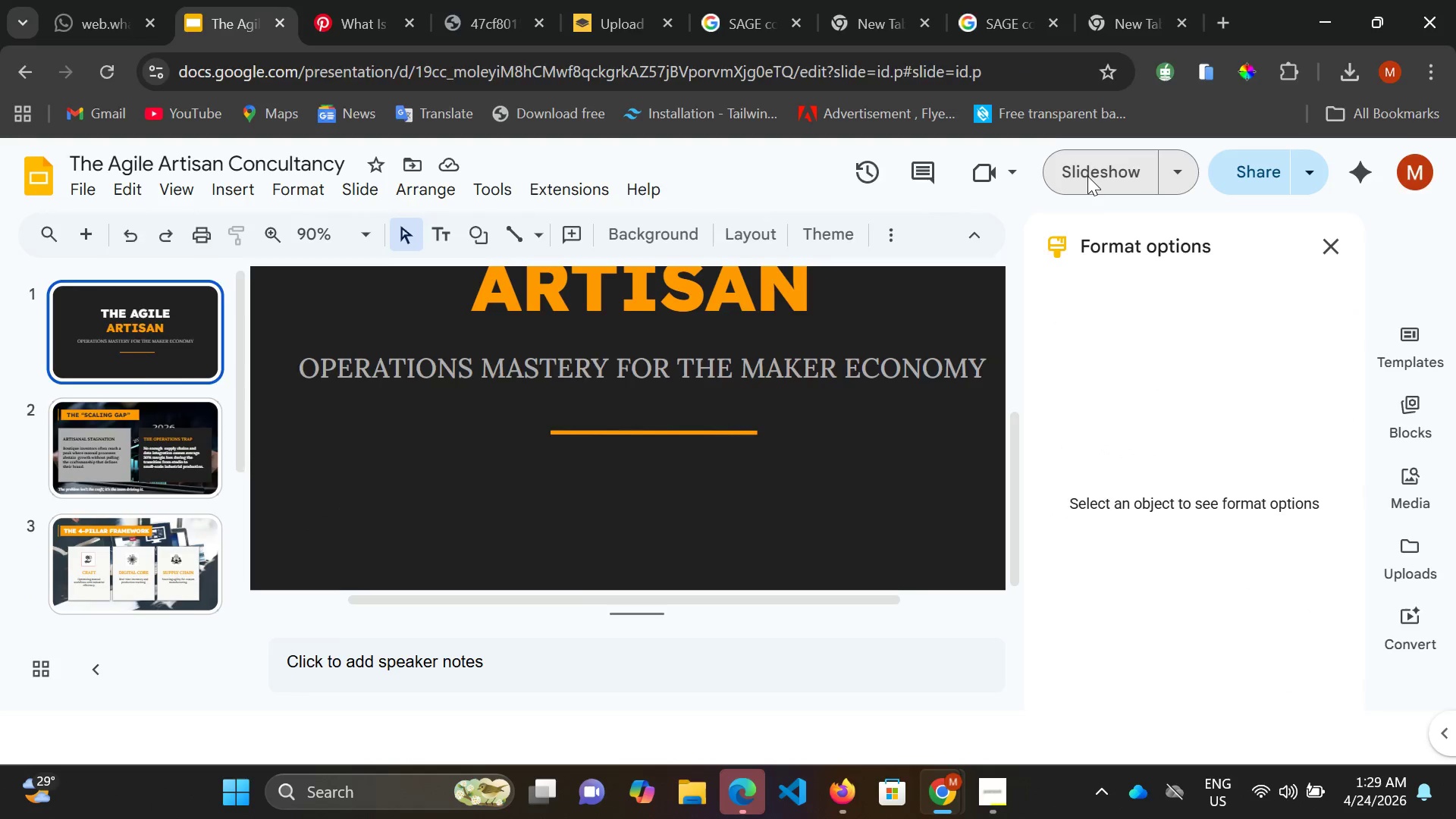 
key(ArrowRight)
 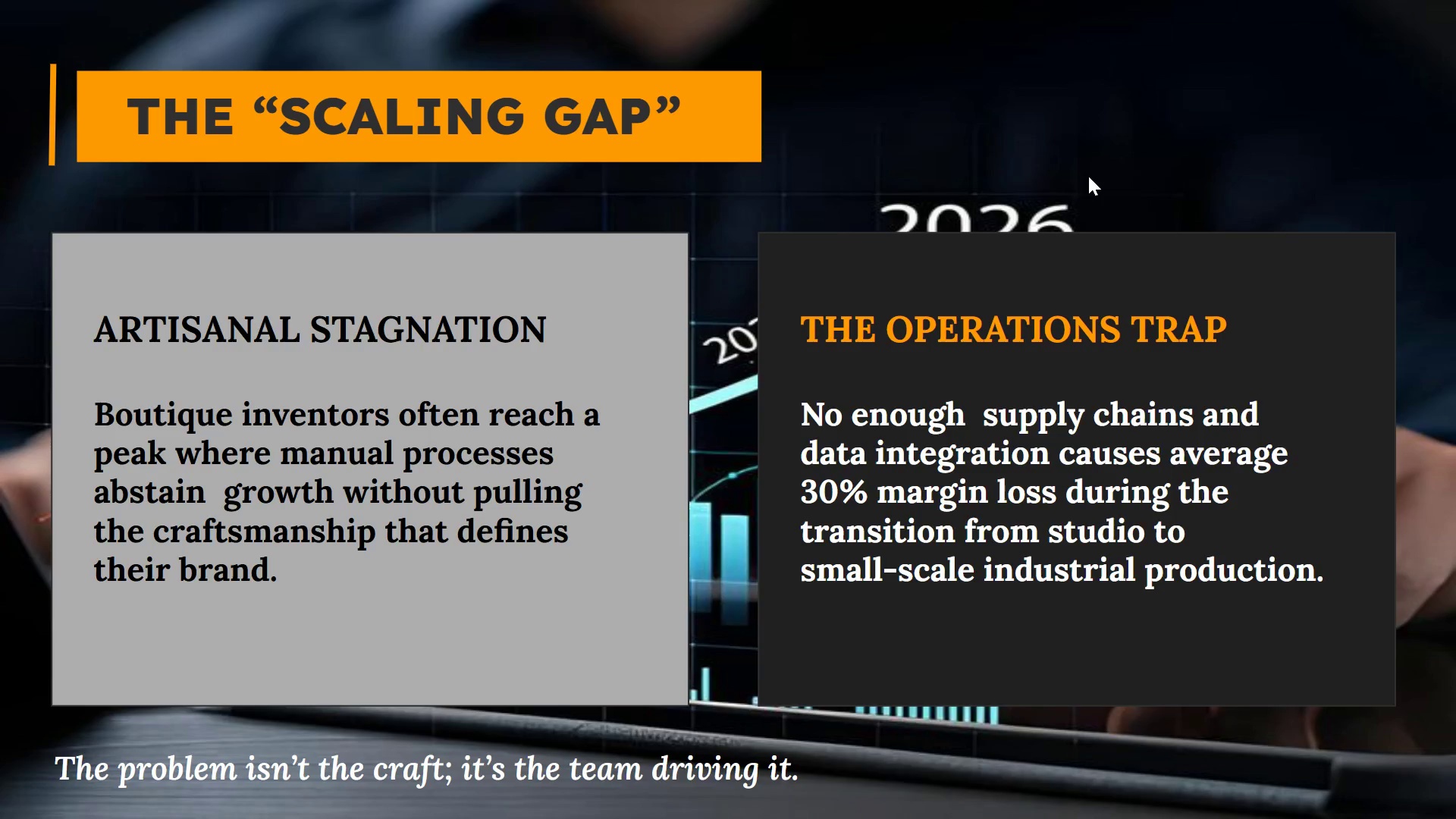 
key(ArrowRight)
 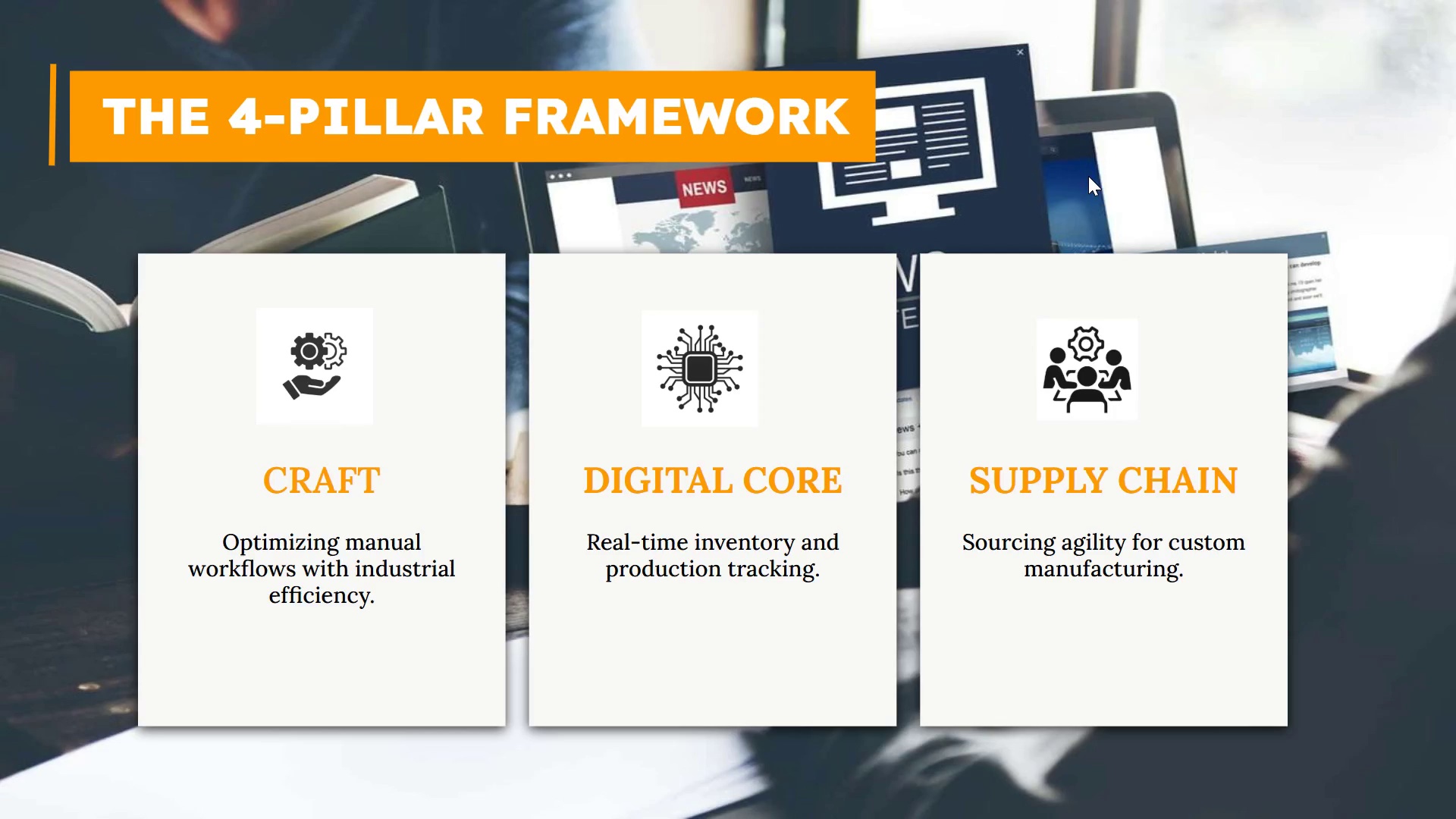 
key(ArrowRight)
 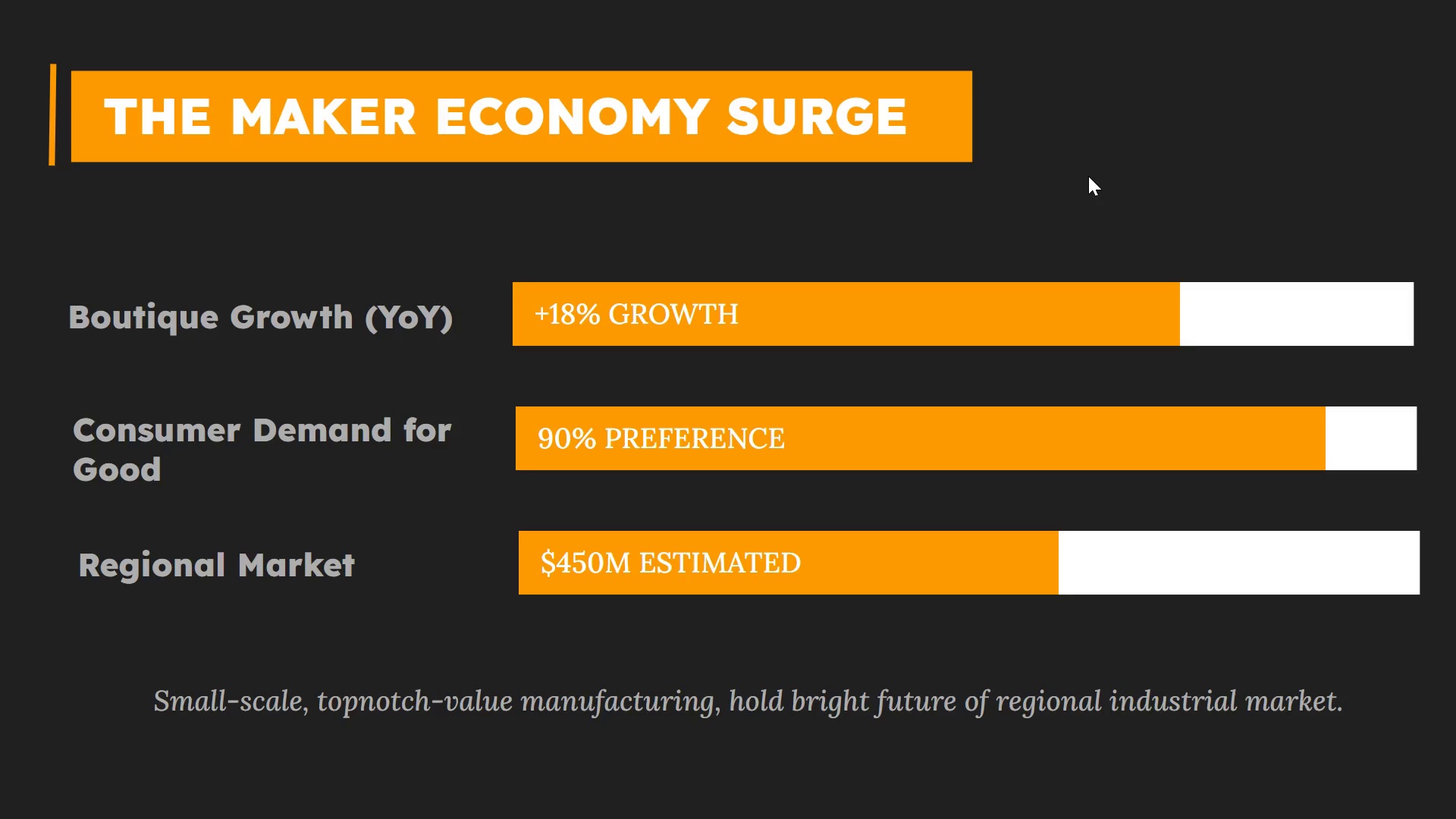 
wait(7.48)
 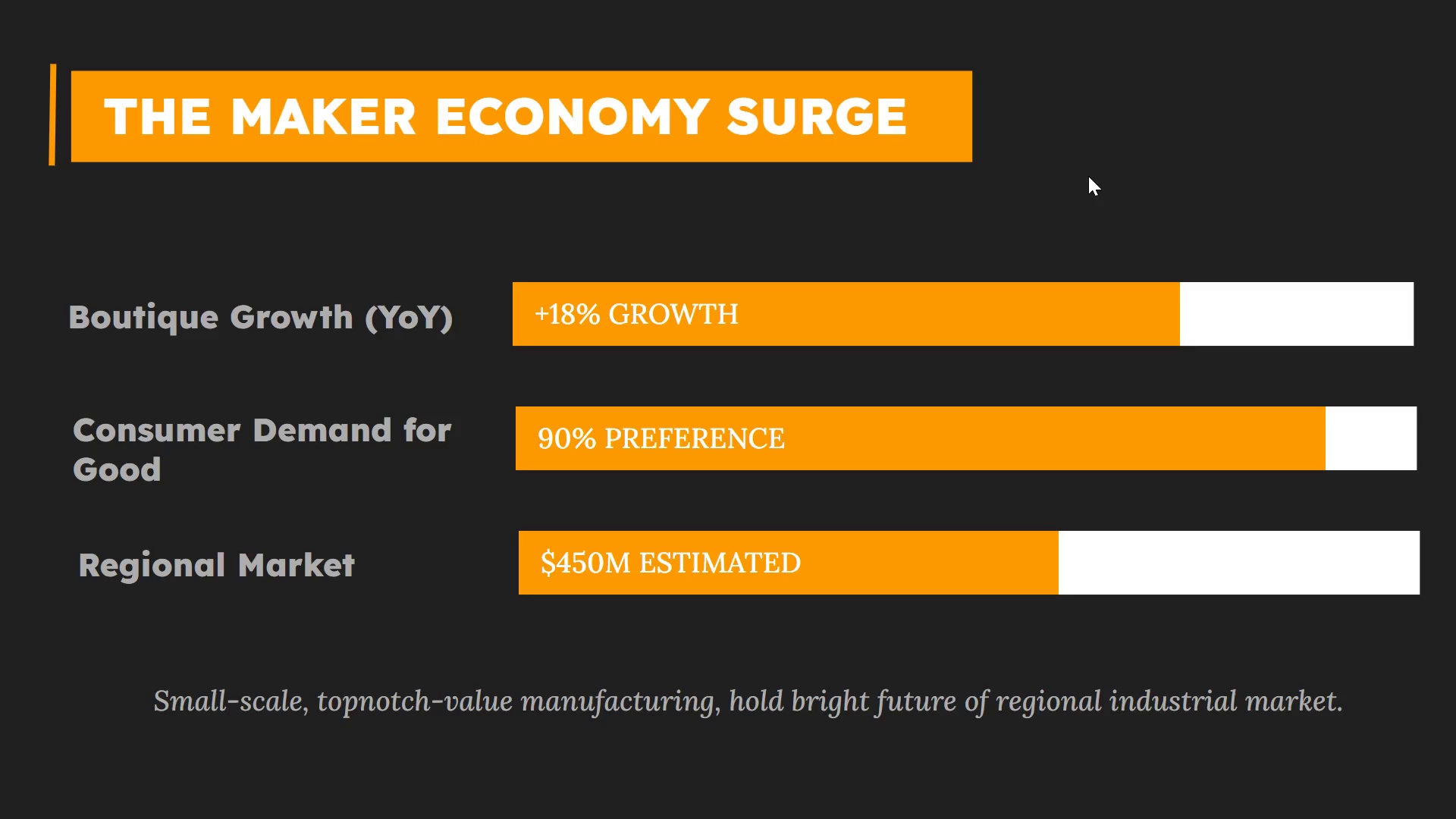 
key(ArrowRight)
 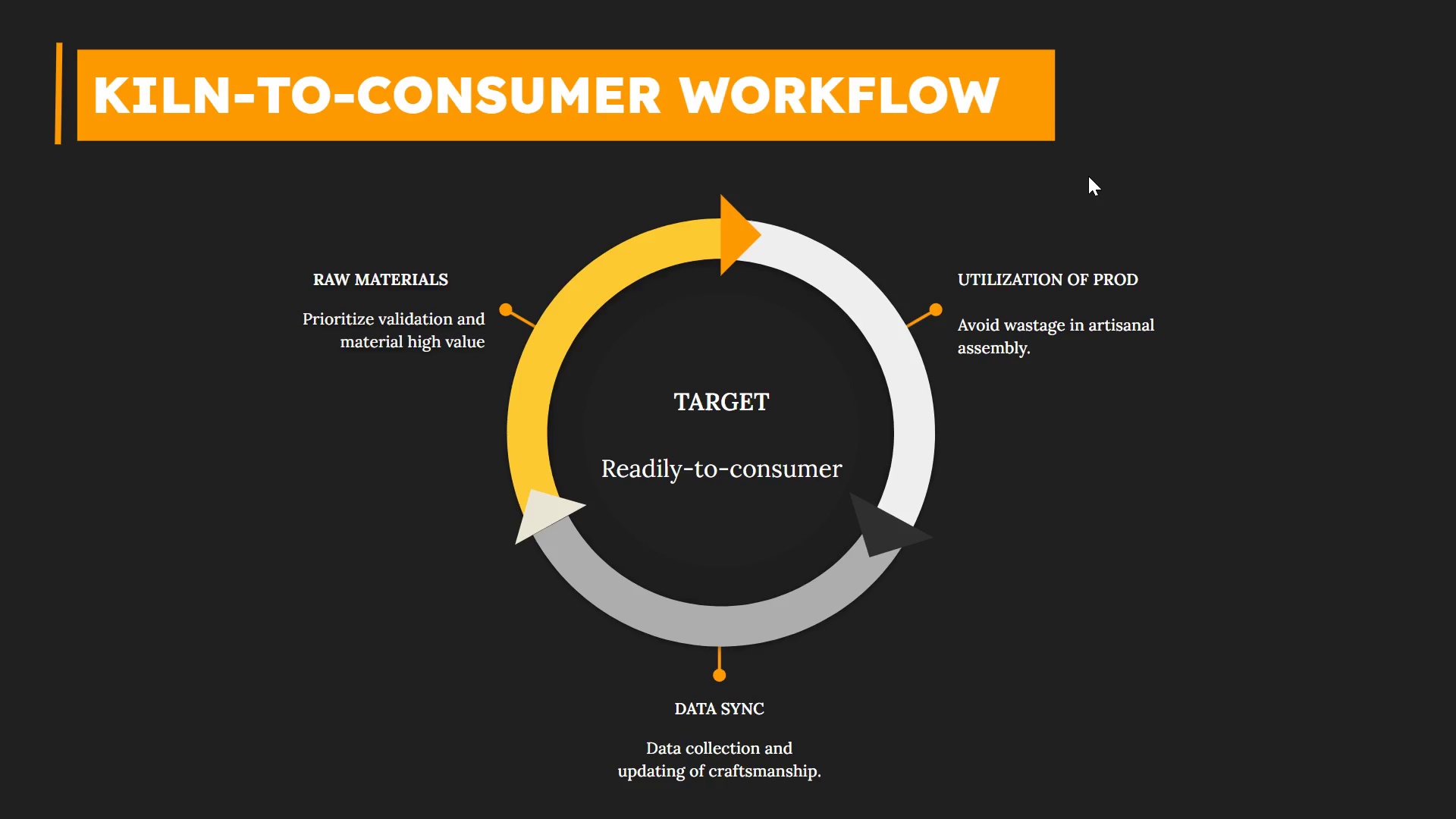 
key(ArrowRight)
 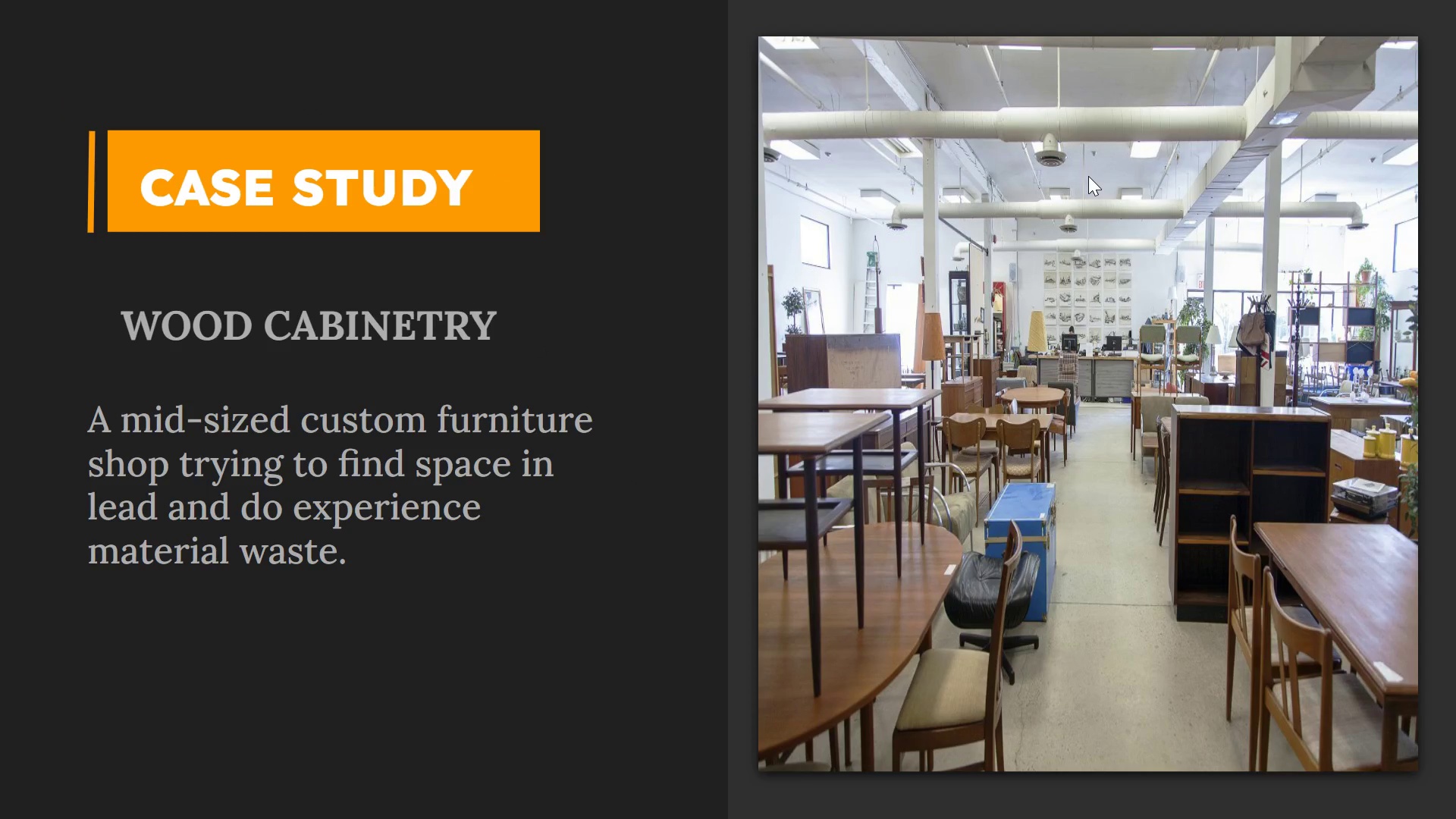 
wait(5.25)
 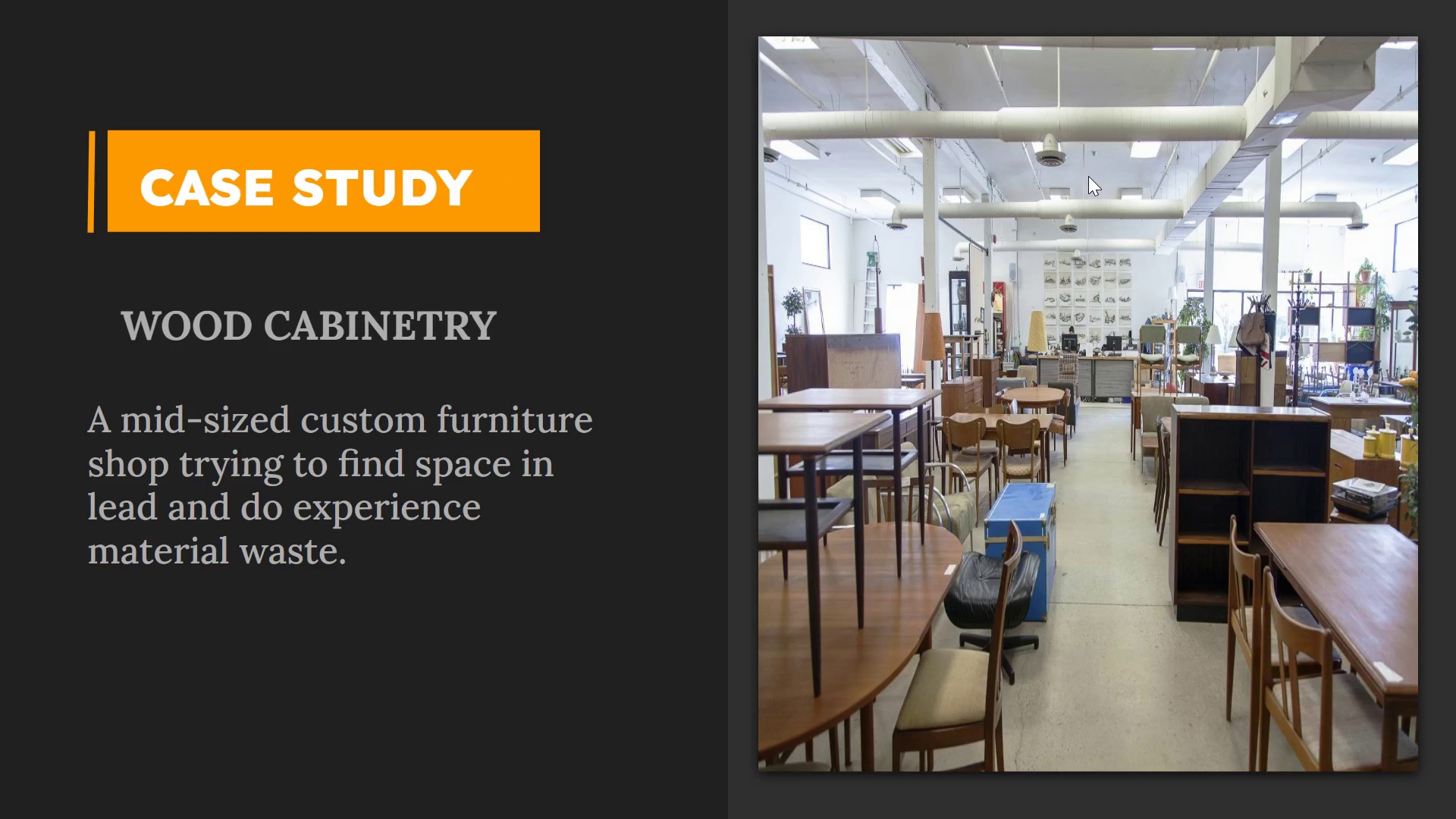 
key(ArrowRight)
 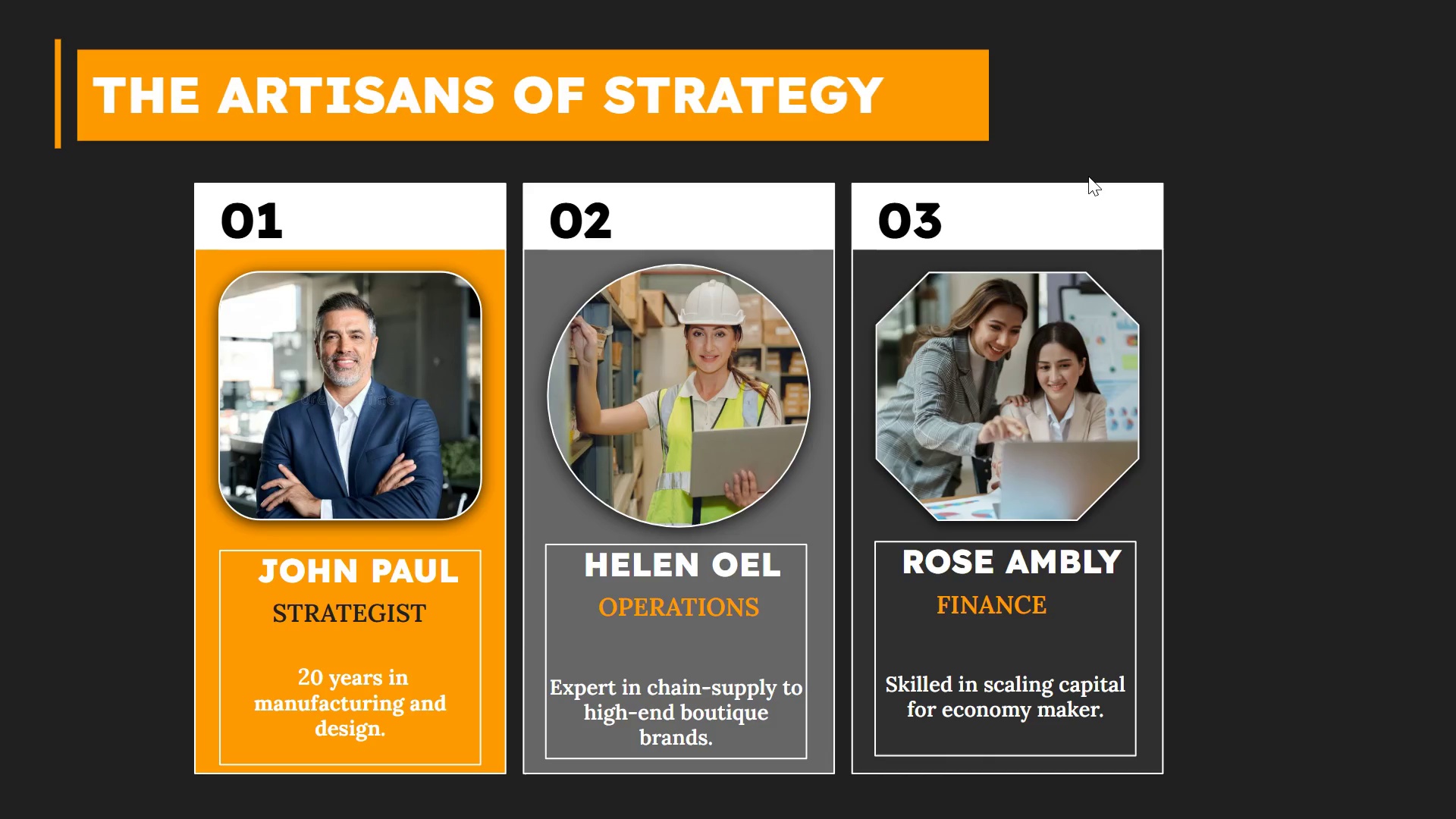 
wait(11.2)
 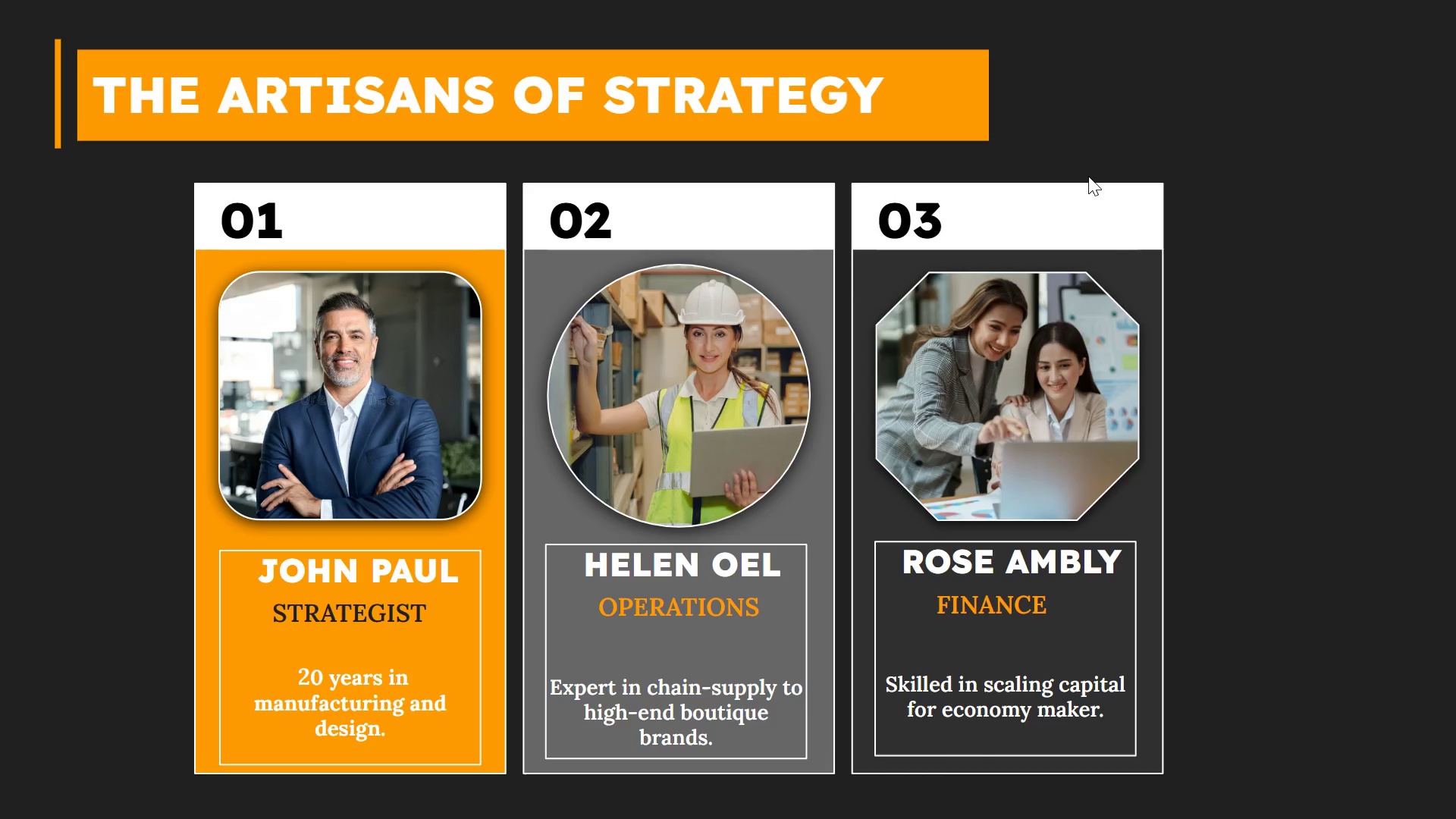 
key(ArrowRight)
 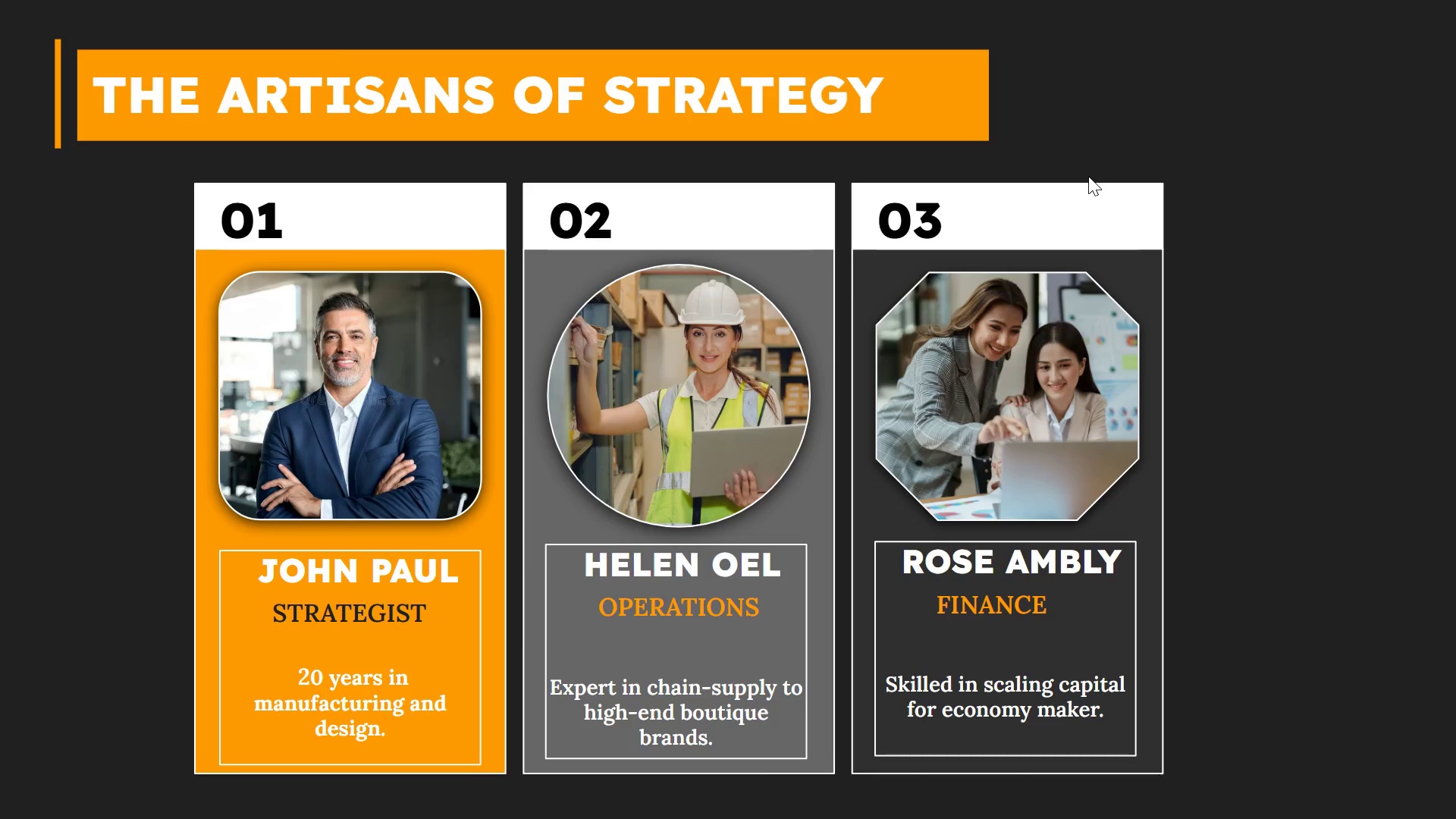 
key(Escape)
 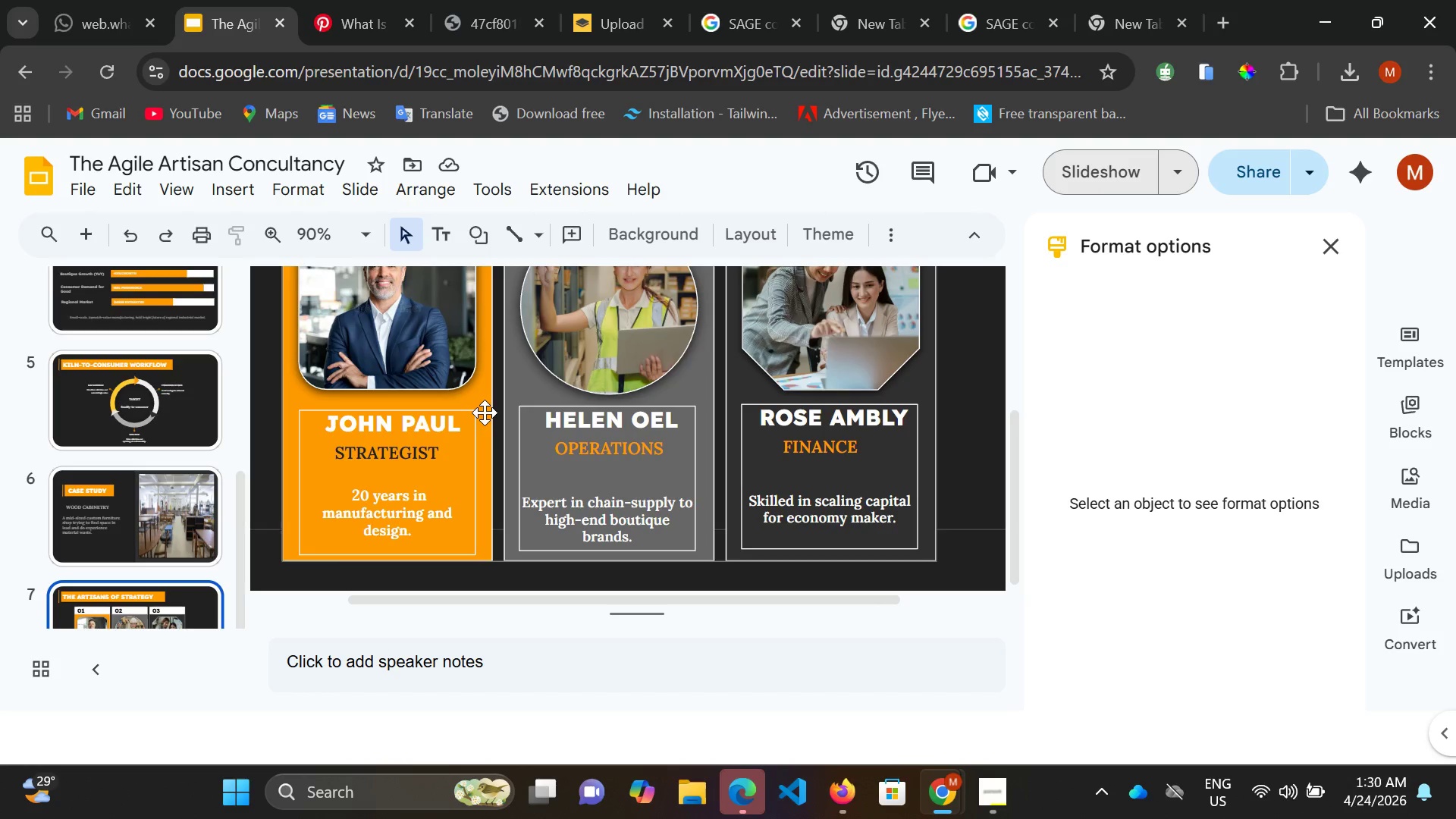 
left_click([481, 414])
 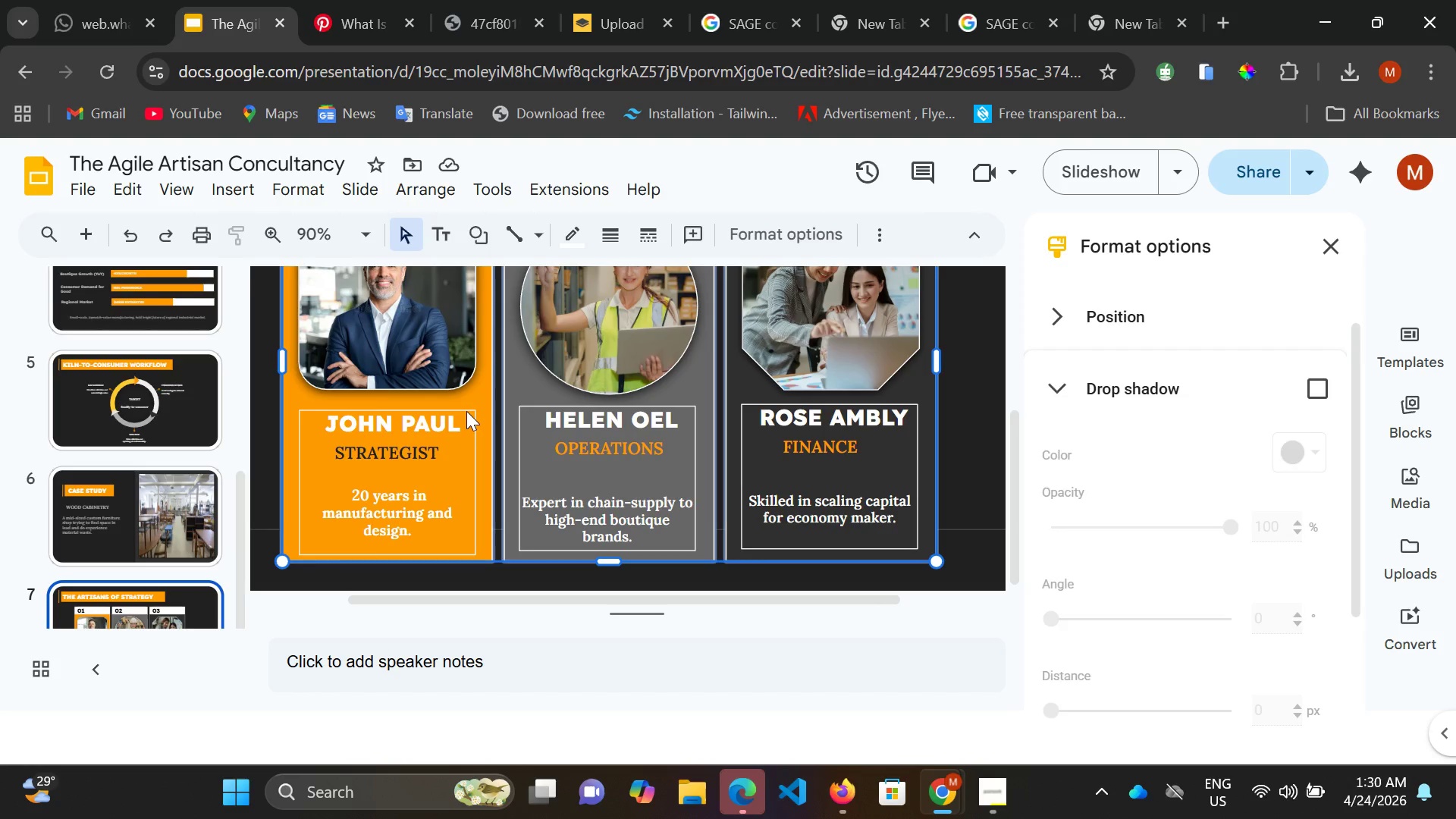 
left_click([466, 411])
 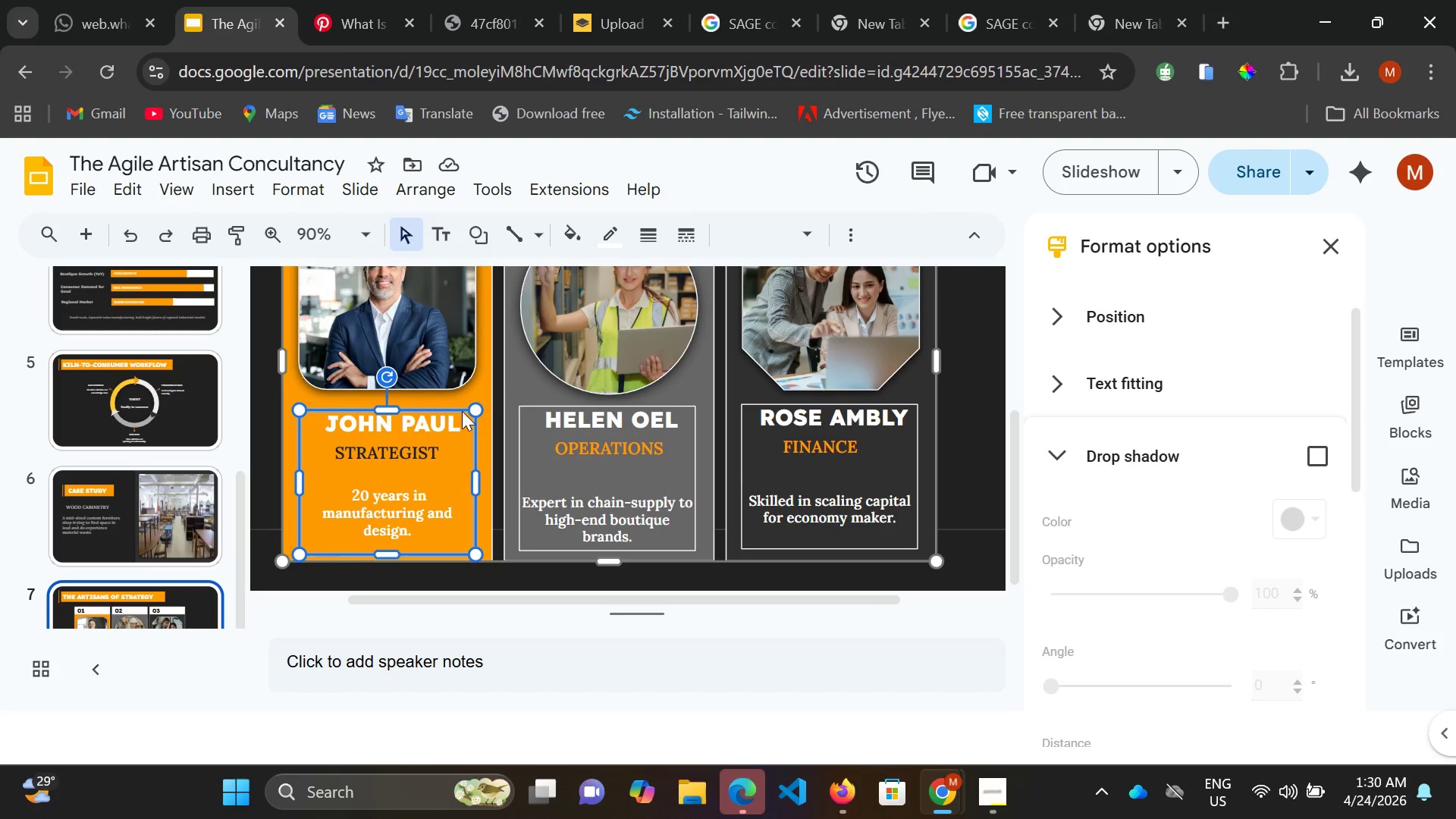 
key(ArrowUp)
 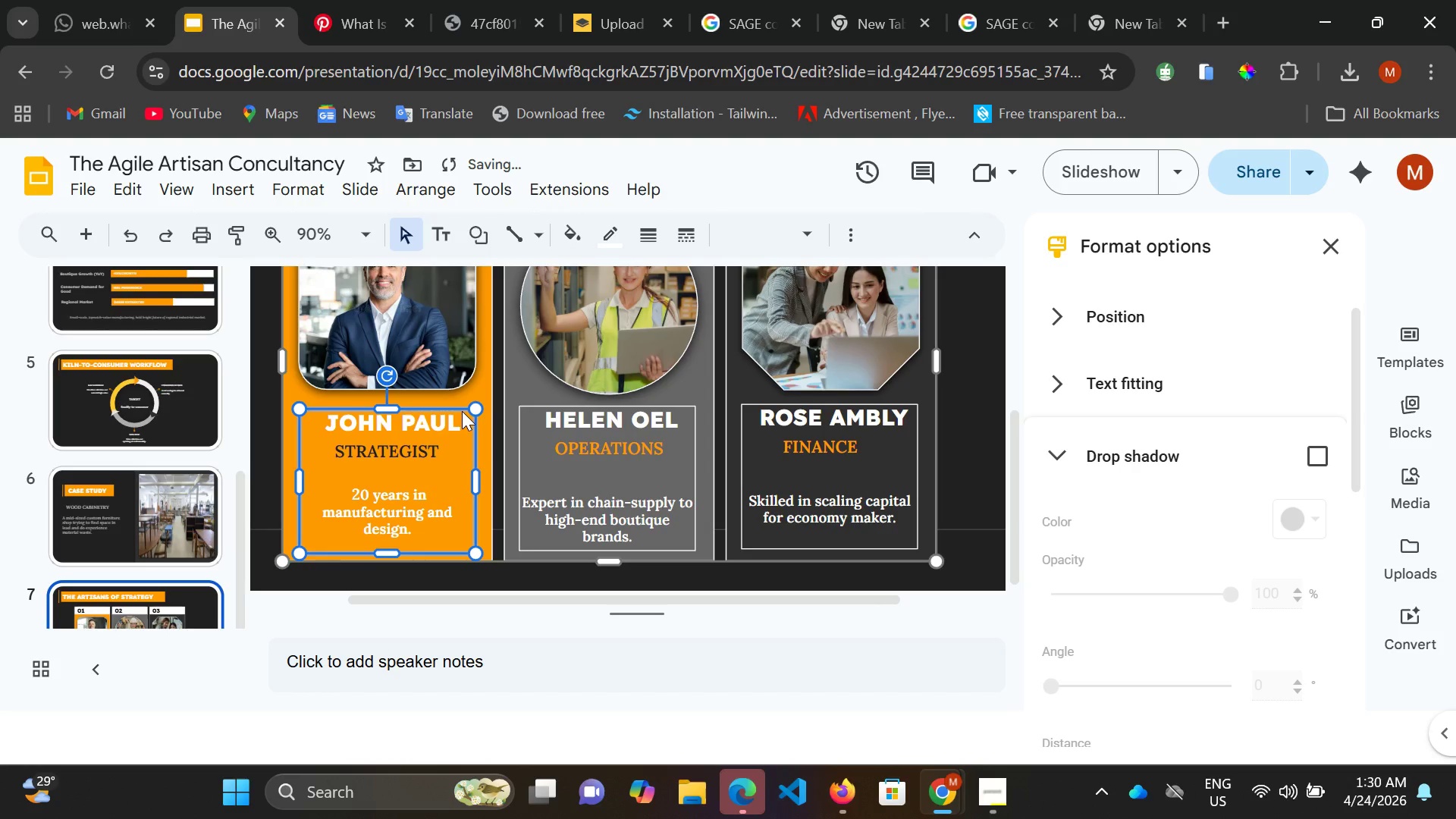 
key(ArrowUp)
 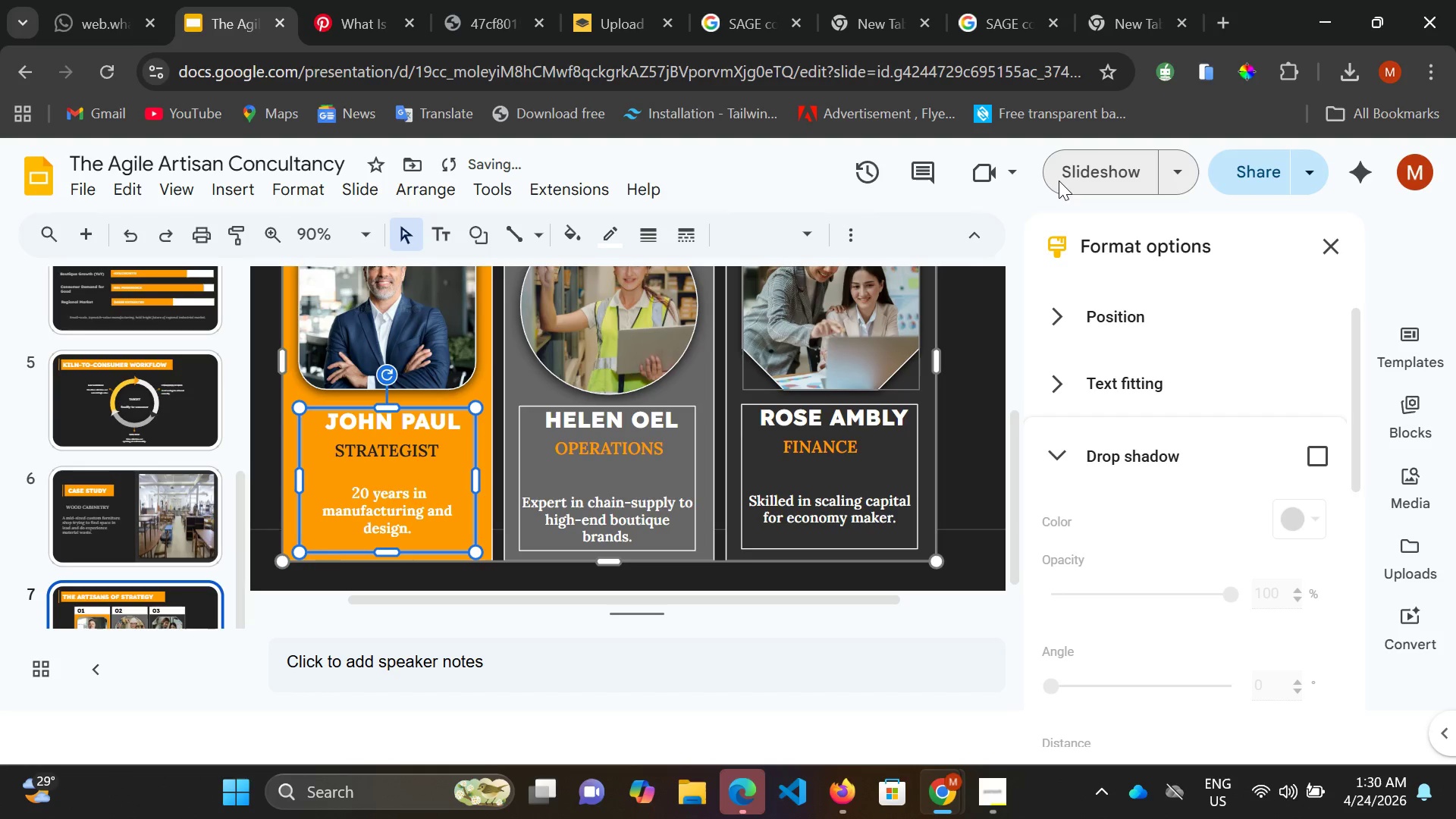 
double_click([1059, 180])
 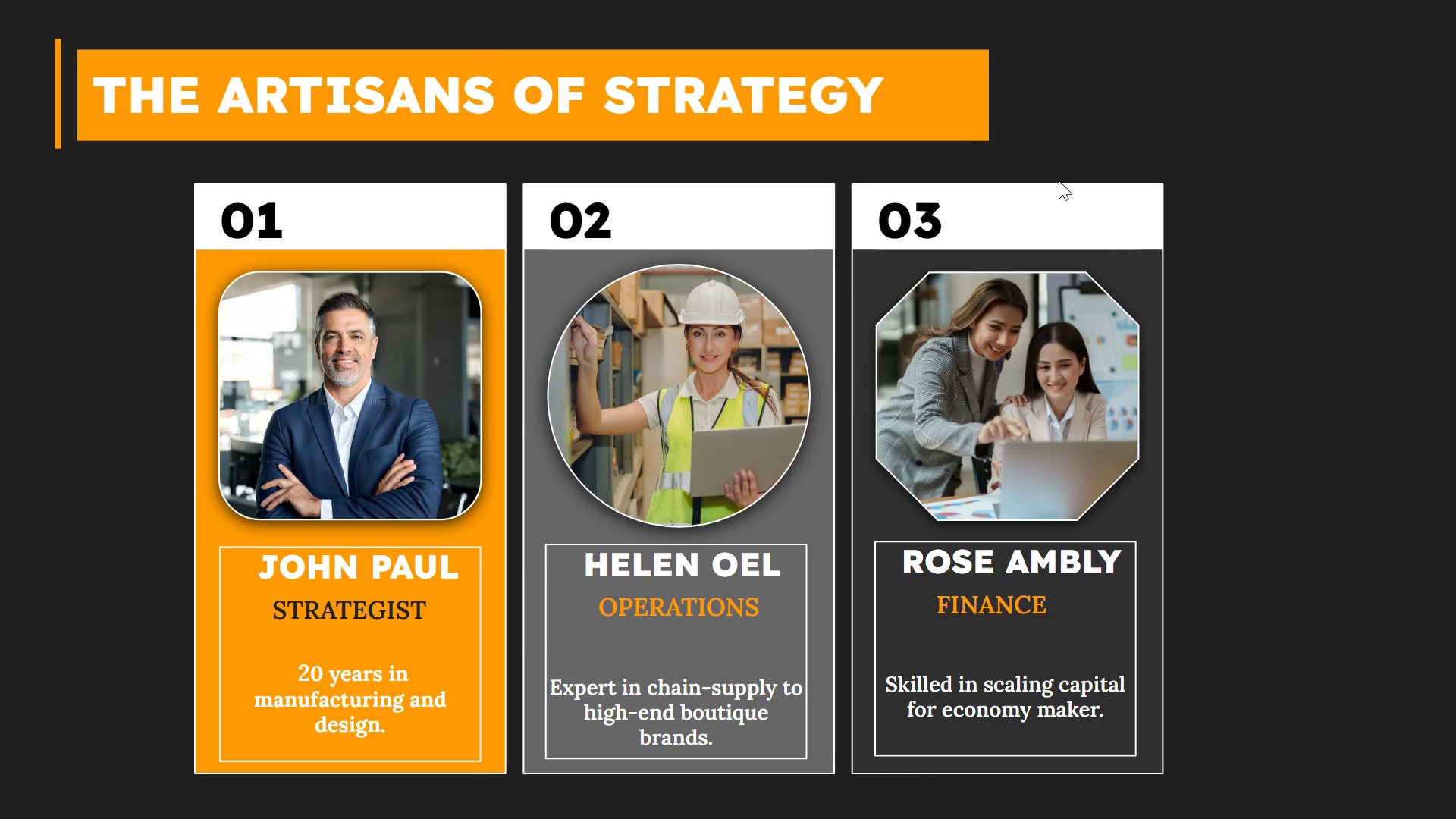 
wait(60.95)
 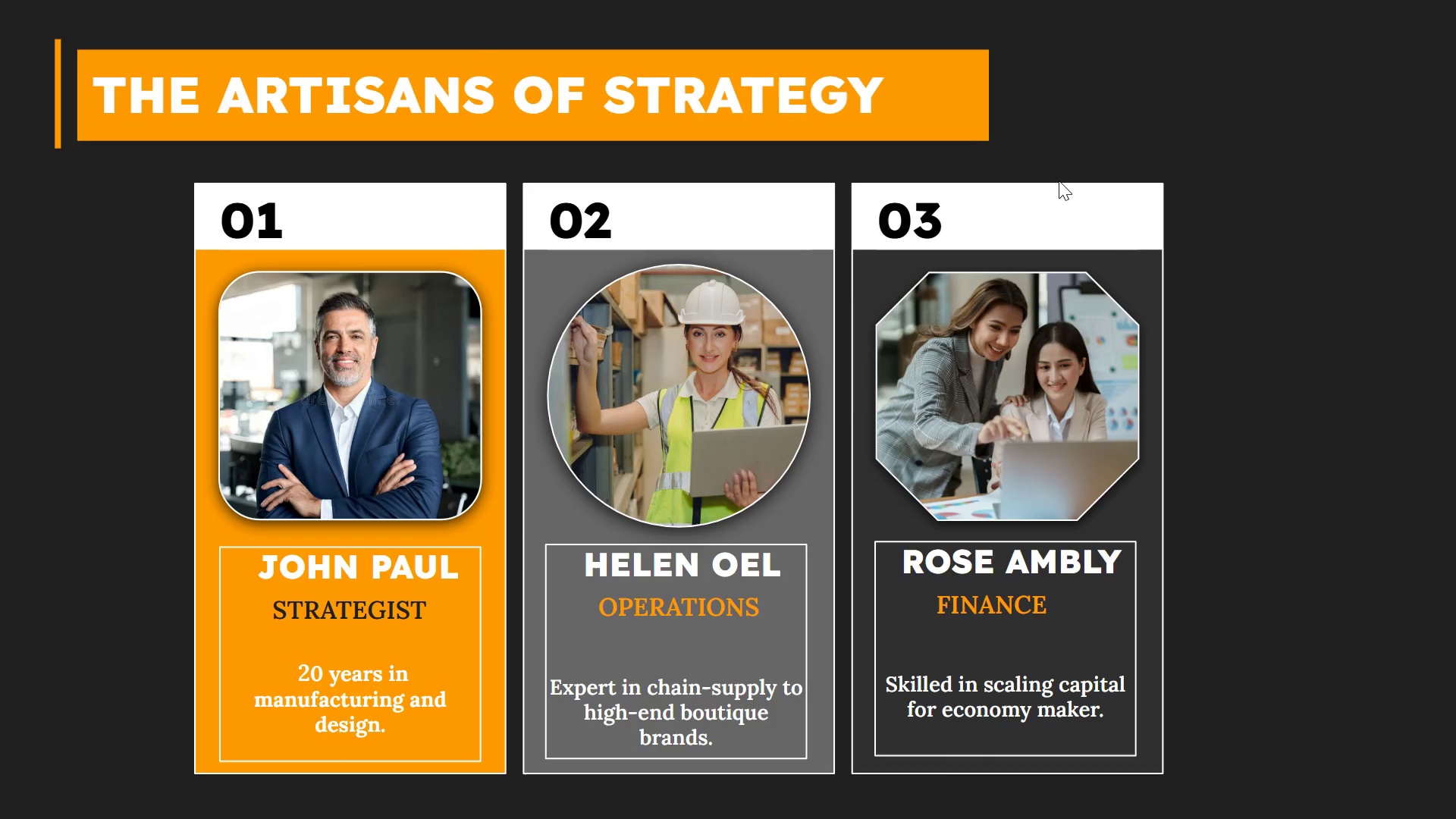 
left_click([870, 368])
 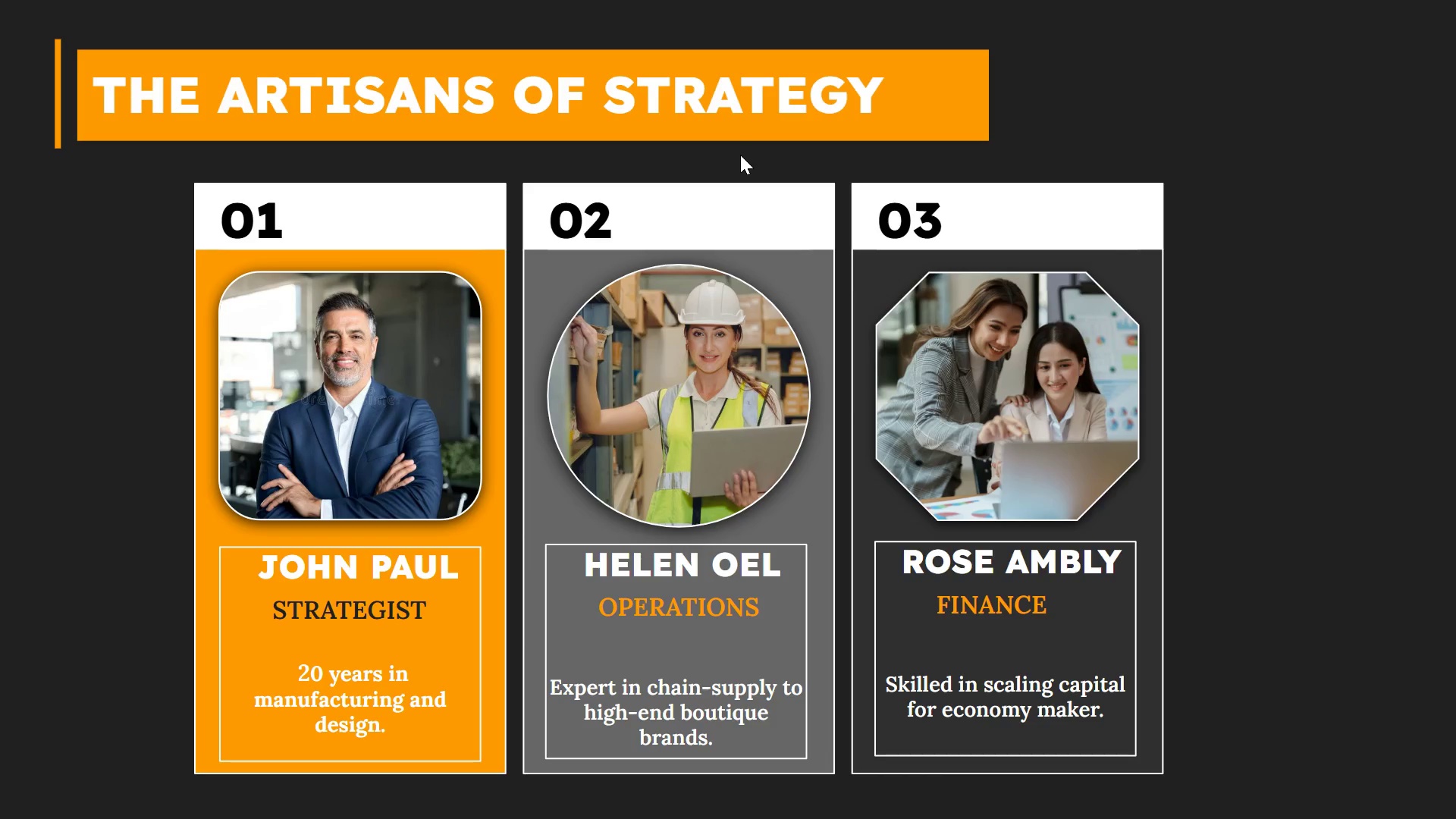 
key(Escape)
 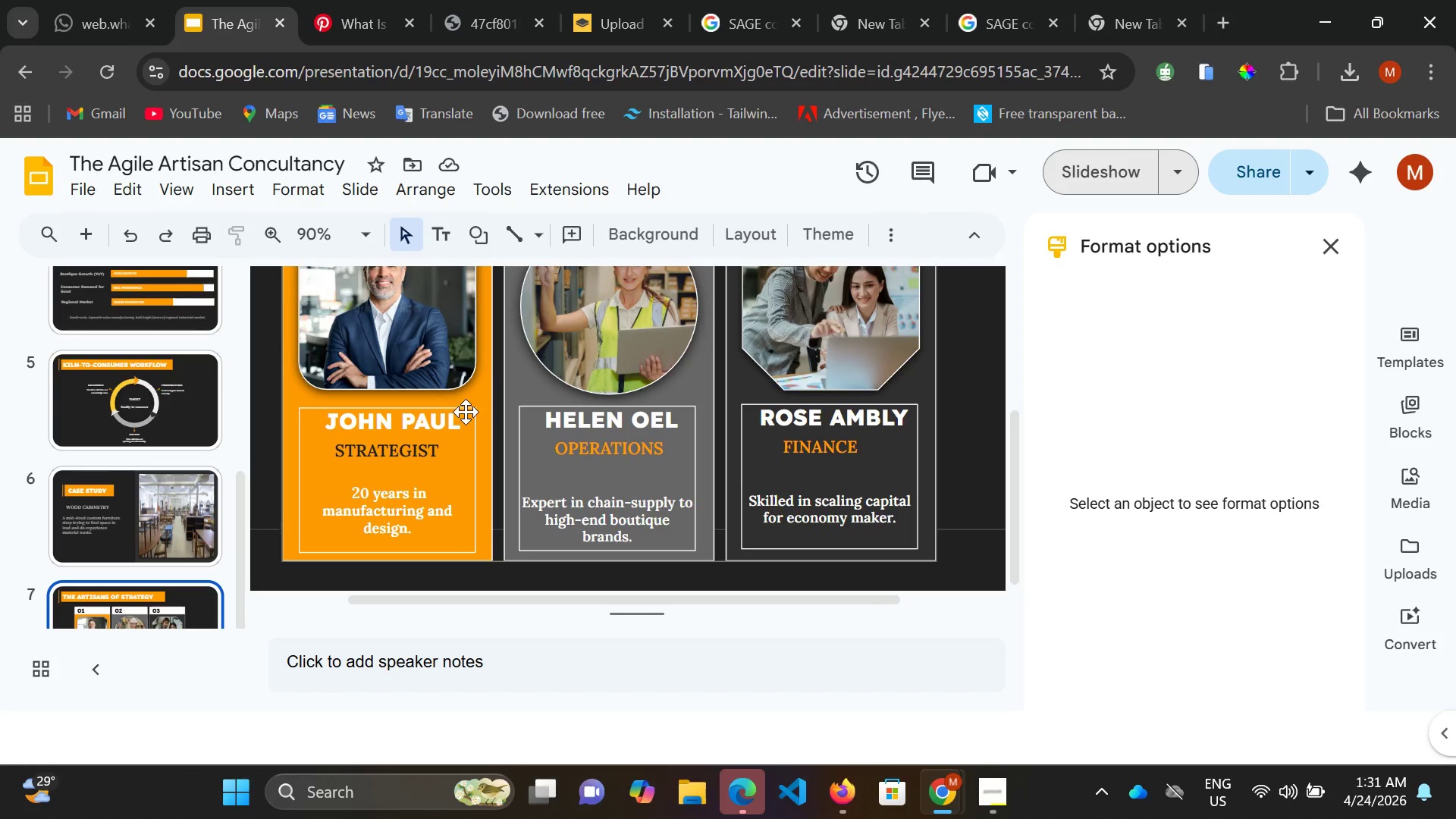 
left_click([469, 407])
 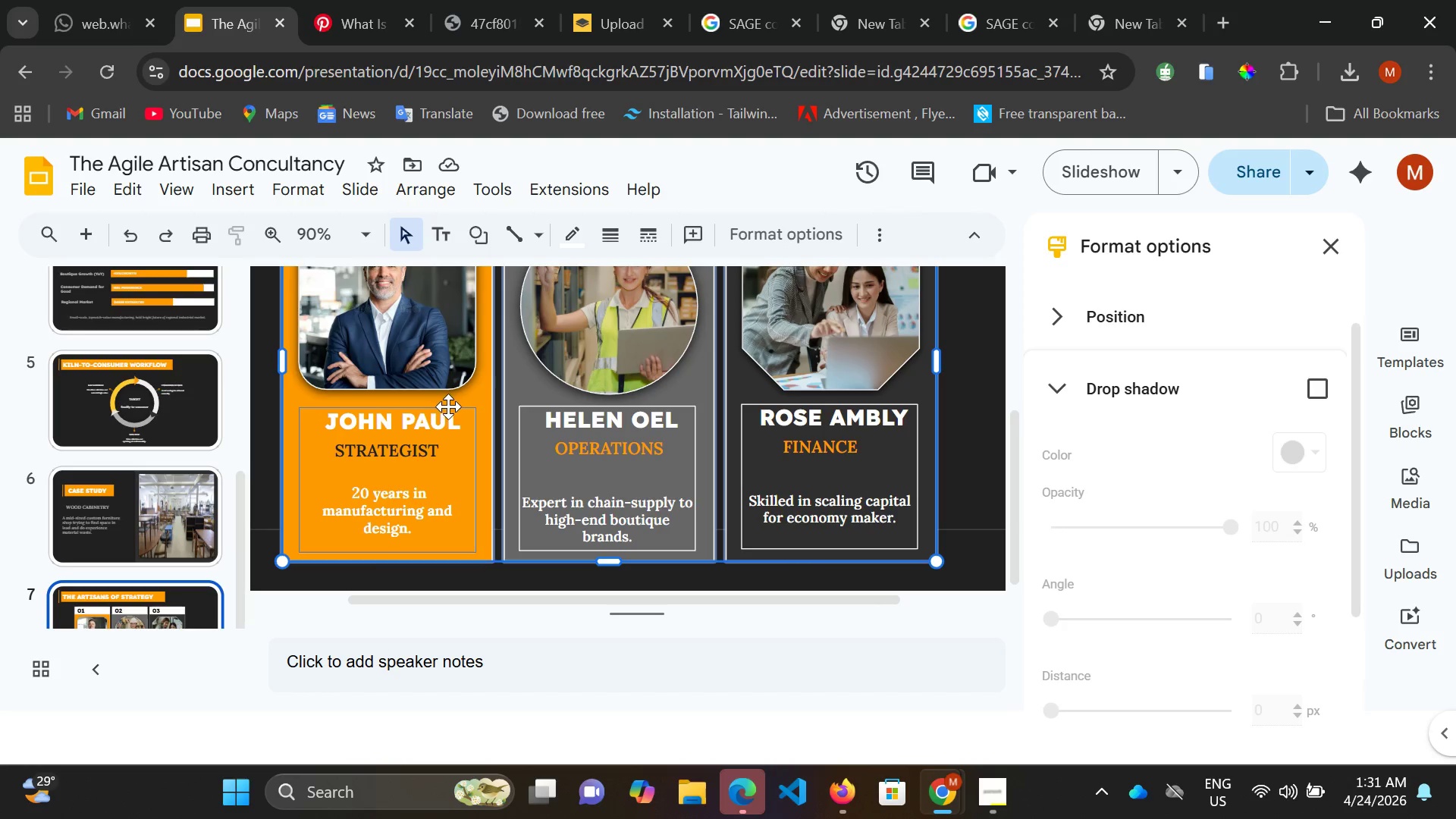 
left_click([448, 406])
 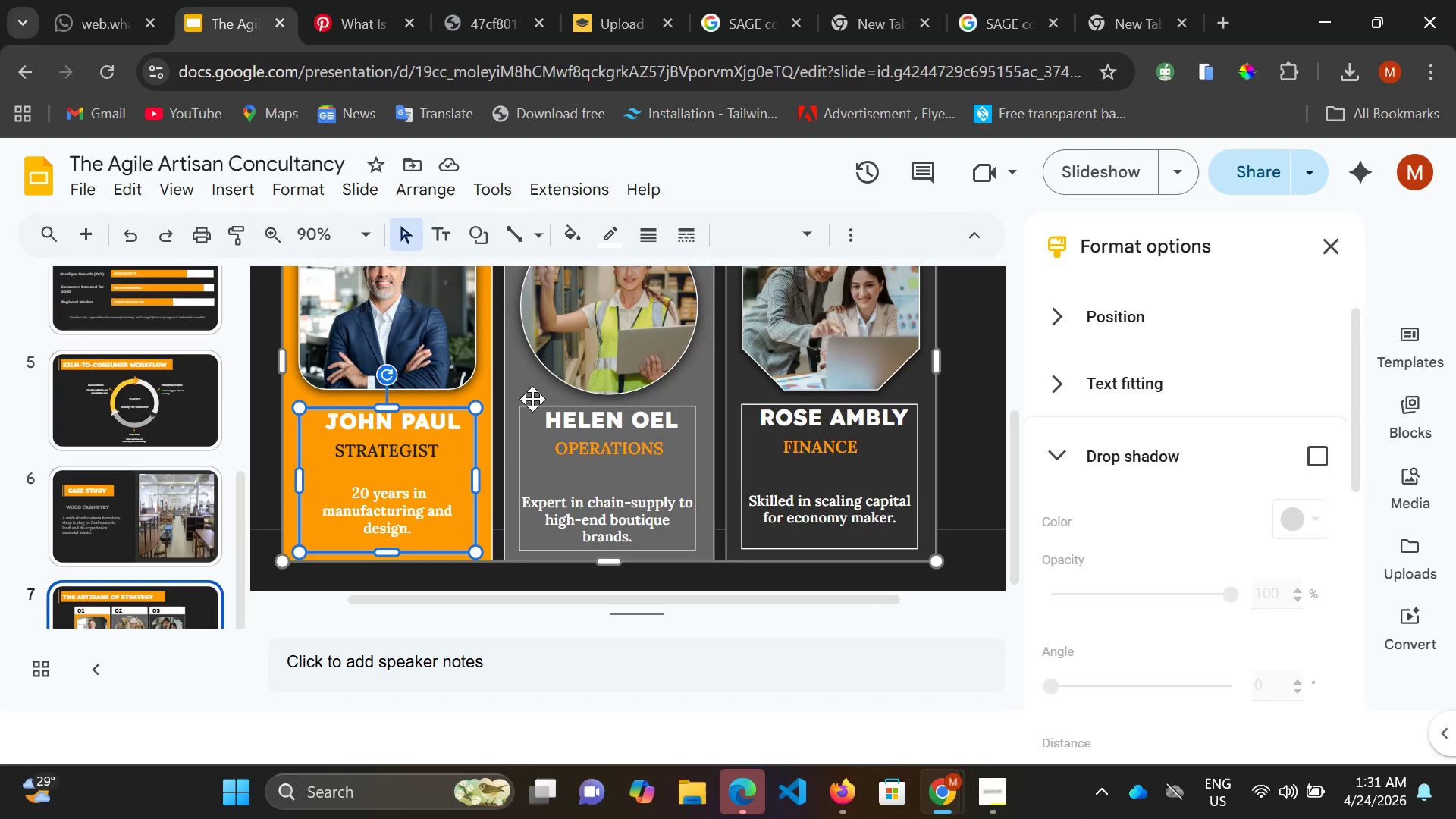 
key(ArrowUp)
 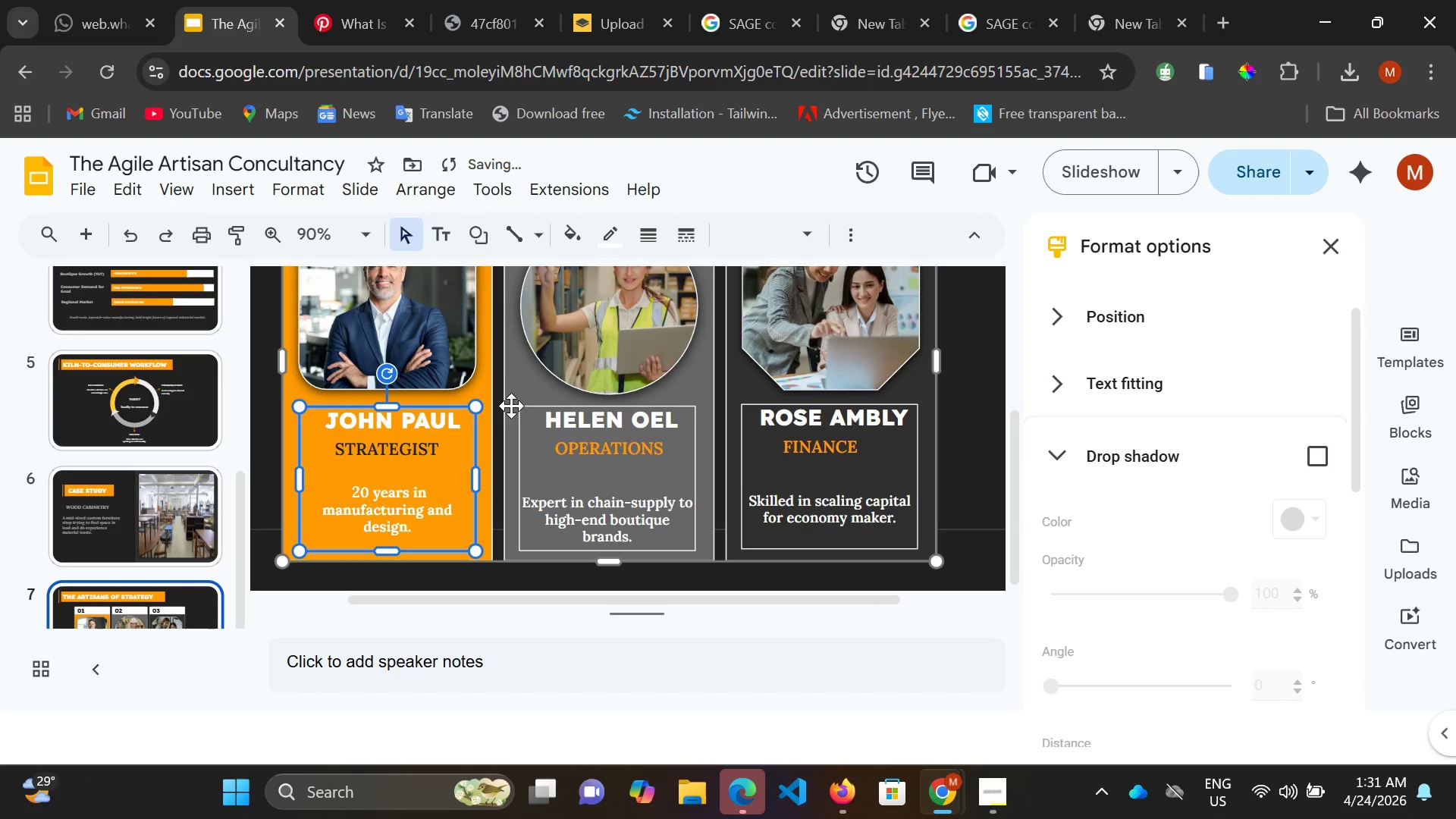 
scroll: coordinate [197, 593], scroll_direction: down, amount: 11.0
 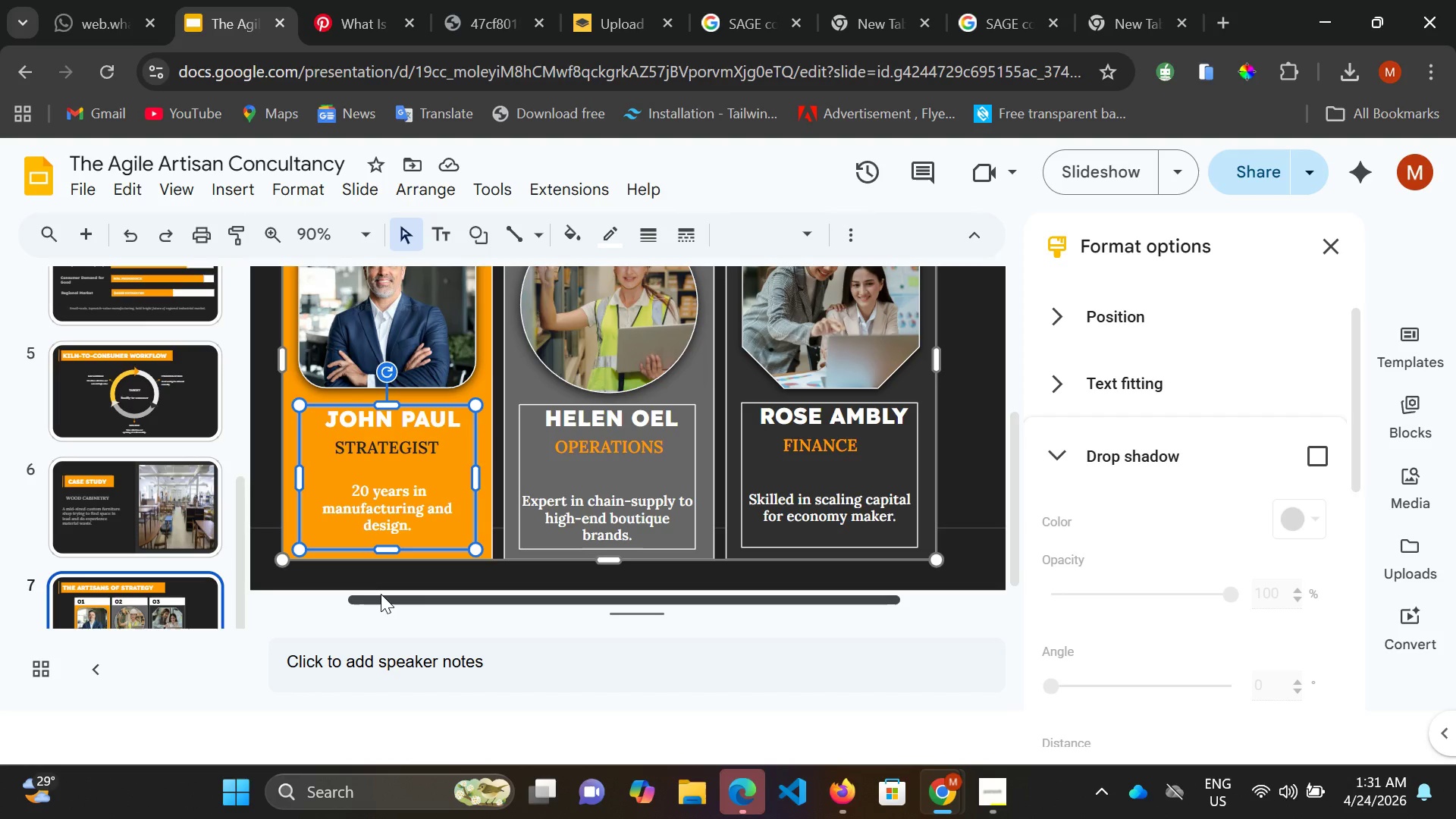 
key(Control+M)
 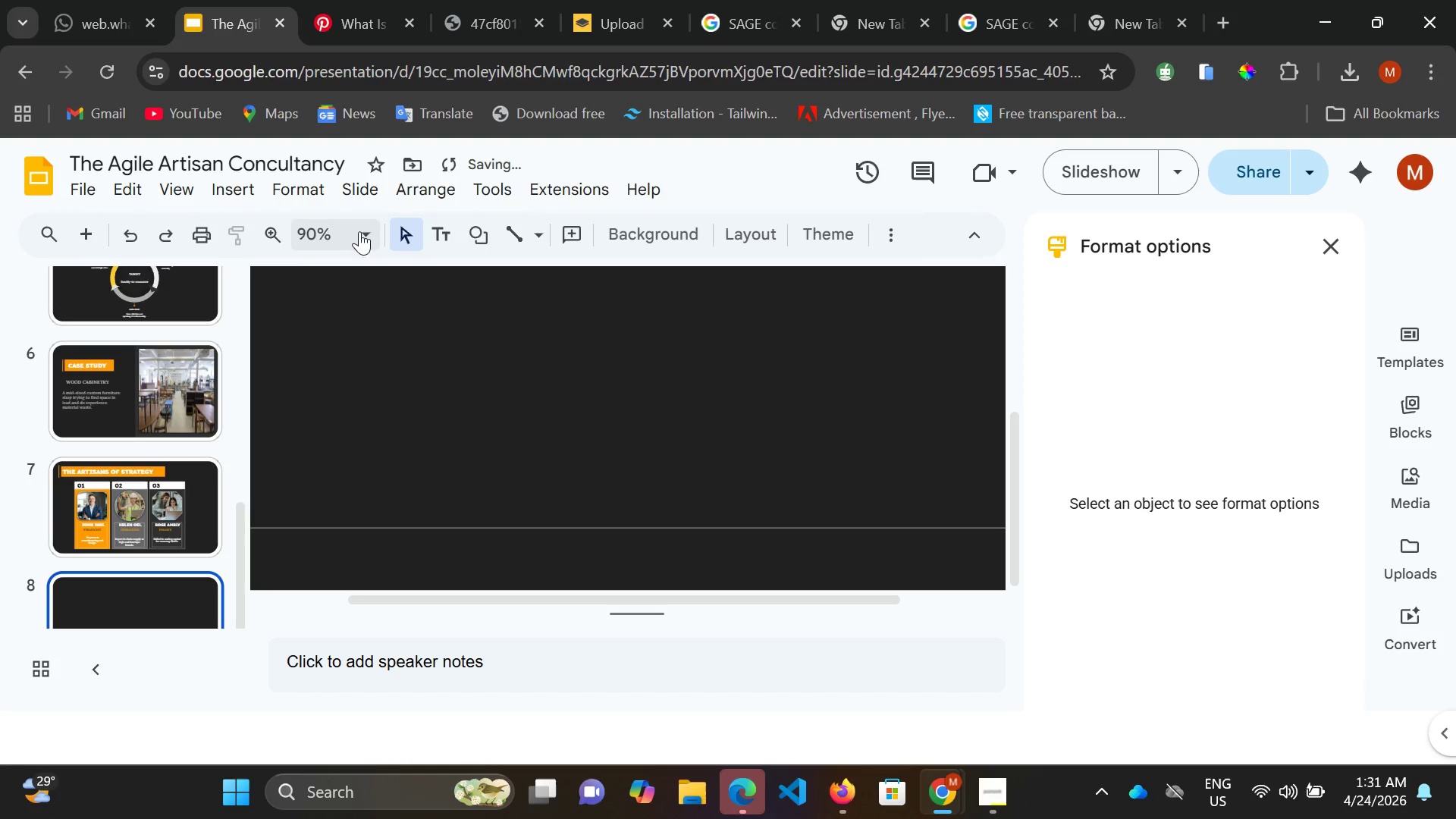 
left_click([366, 232])
 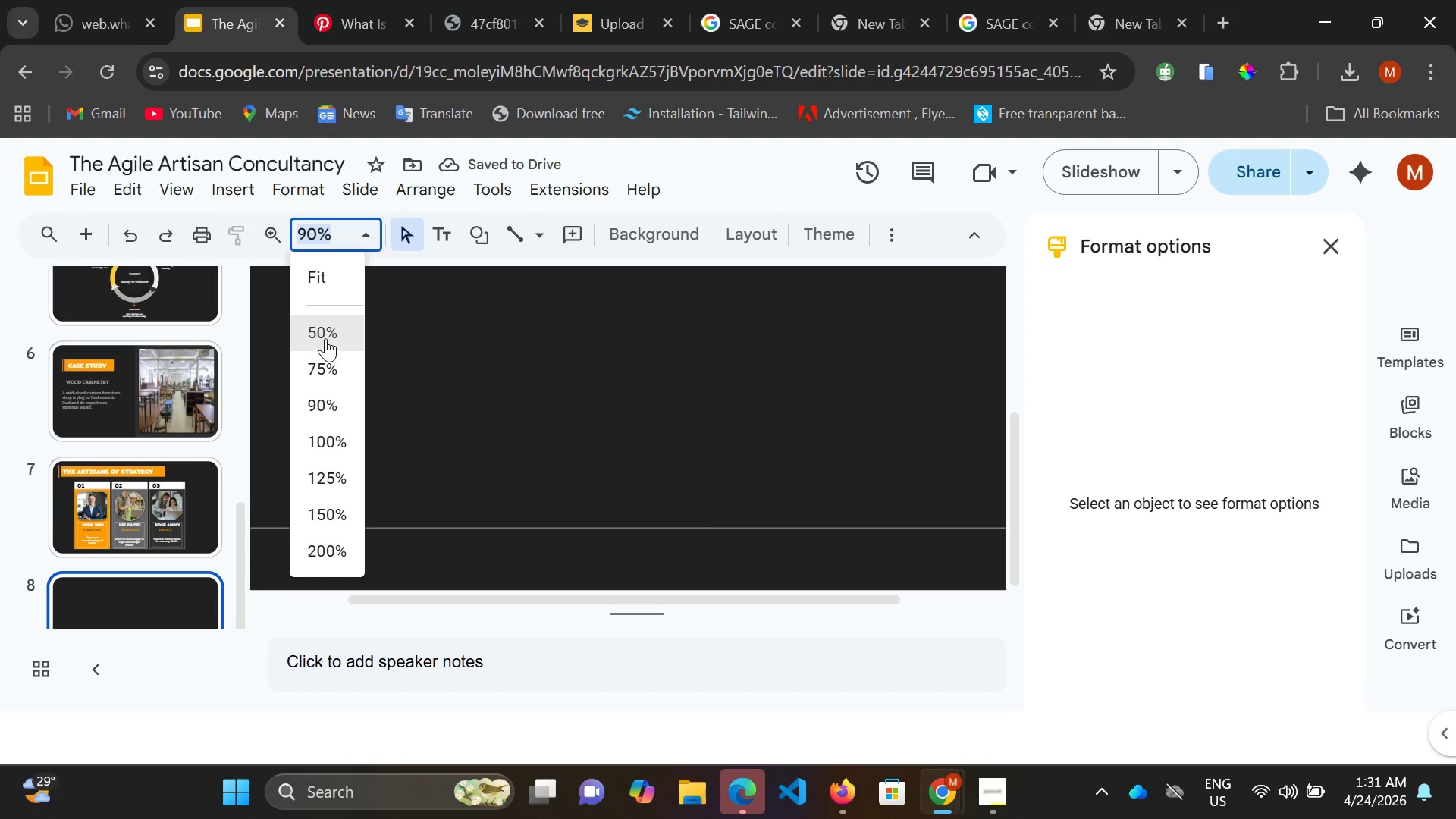 
left_click([325, 338])
 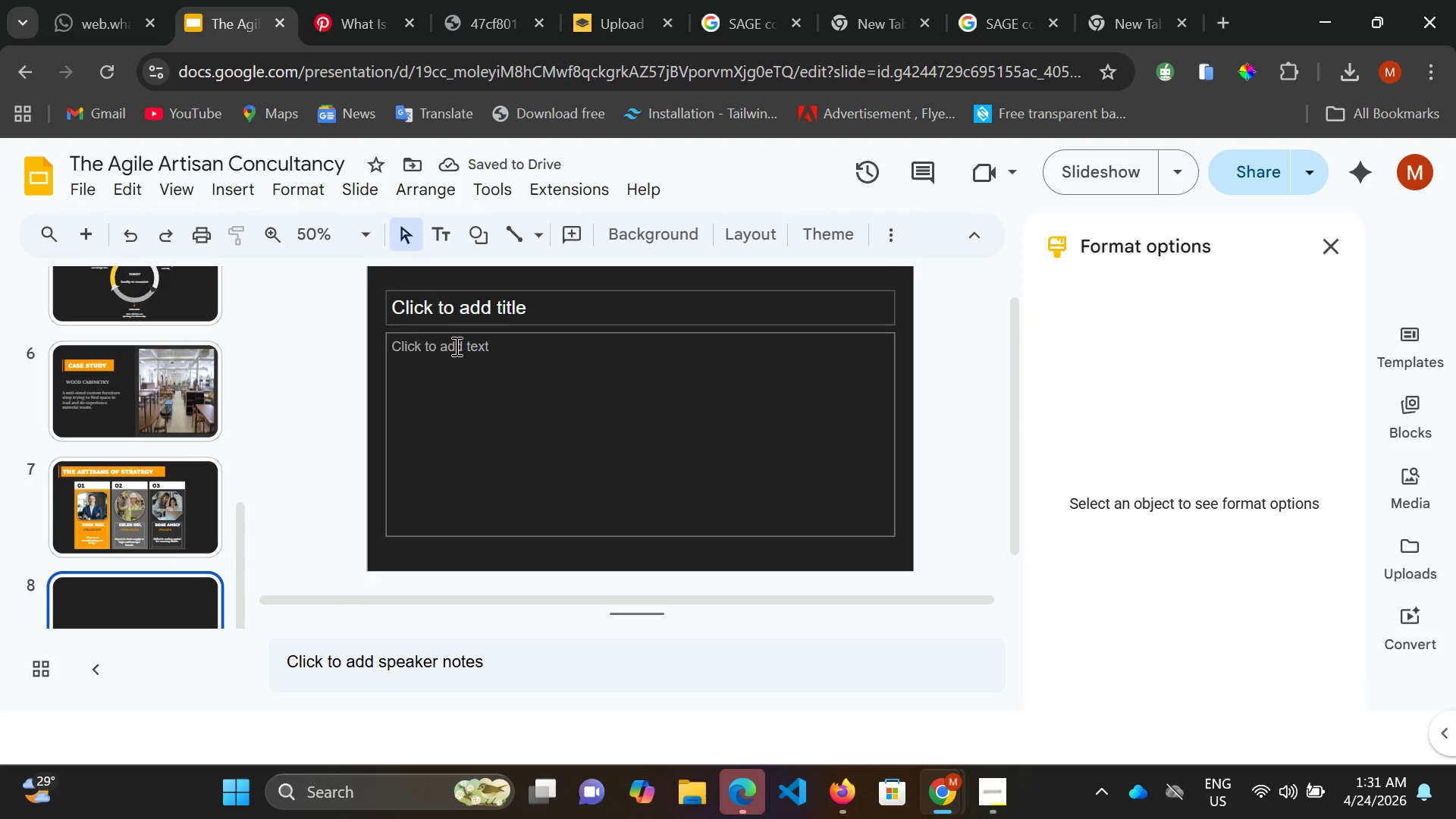 
scroll: coordinate [455, 346], scroll_direction: up, amount: 3.0
 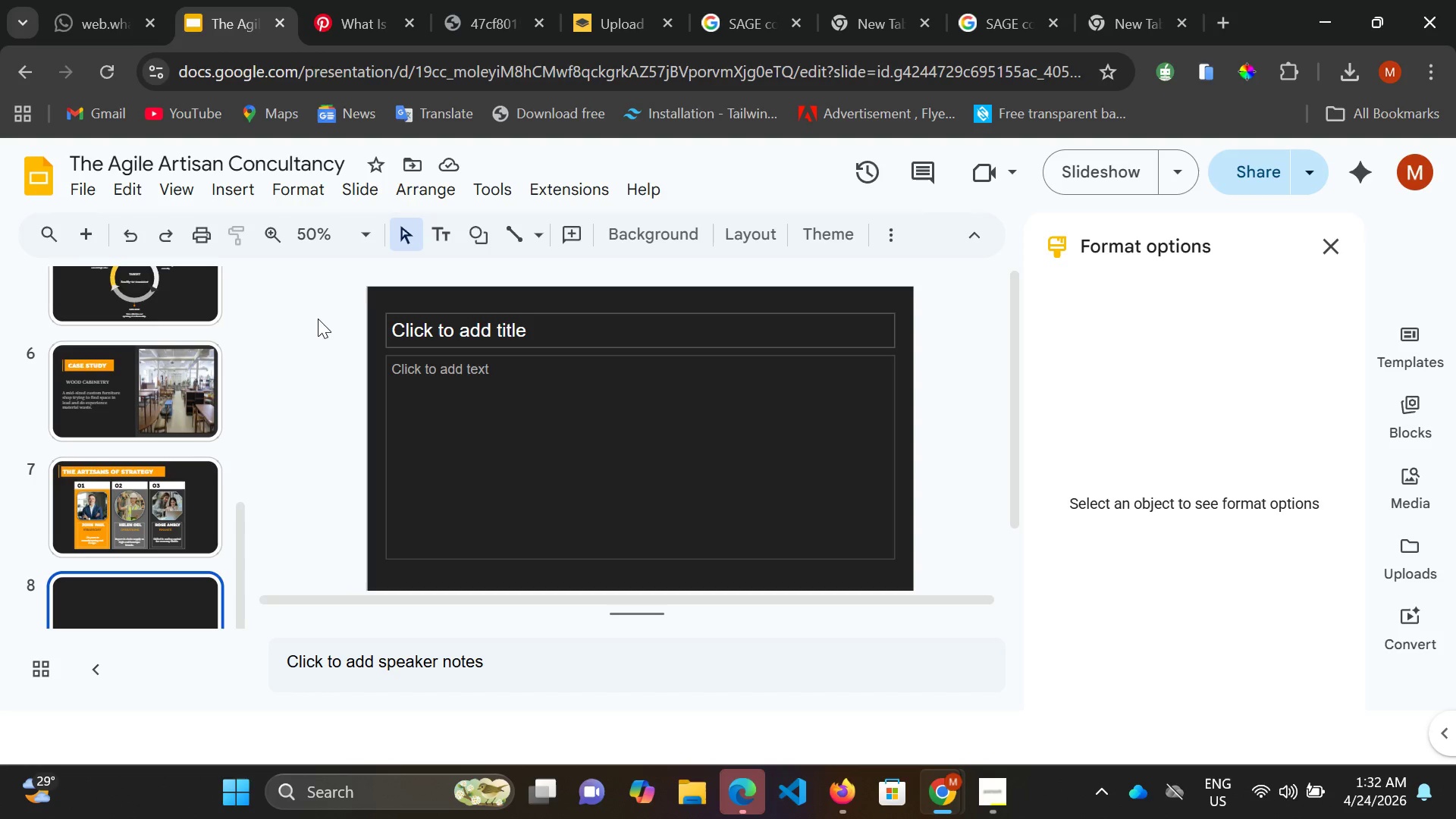 
wait(36.52)
 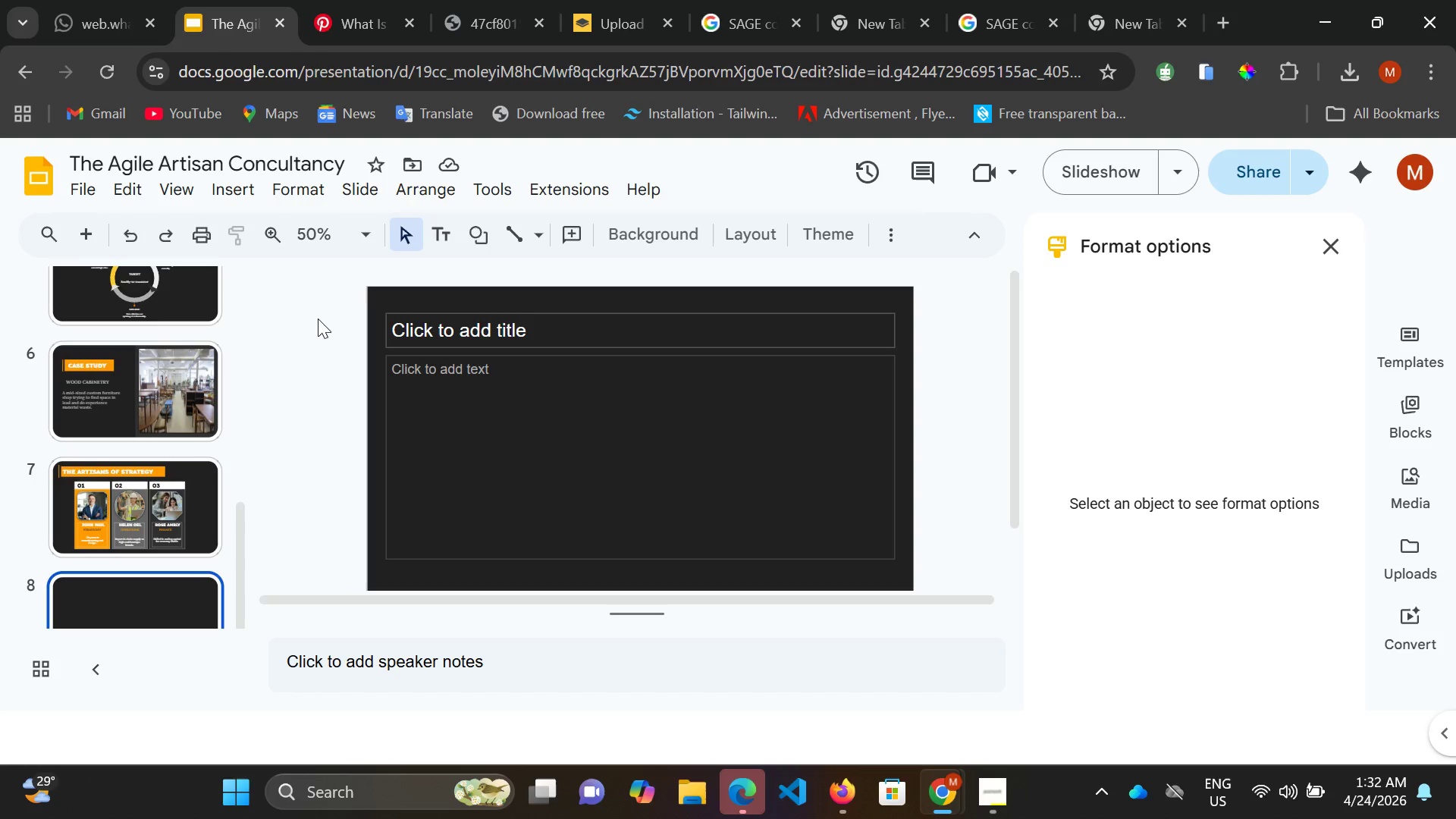 
left_click([996, 792])